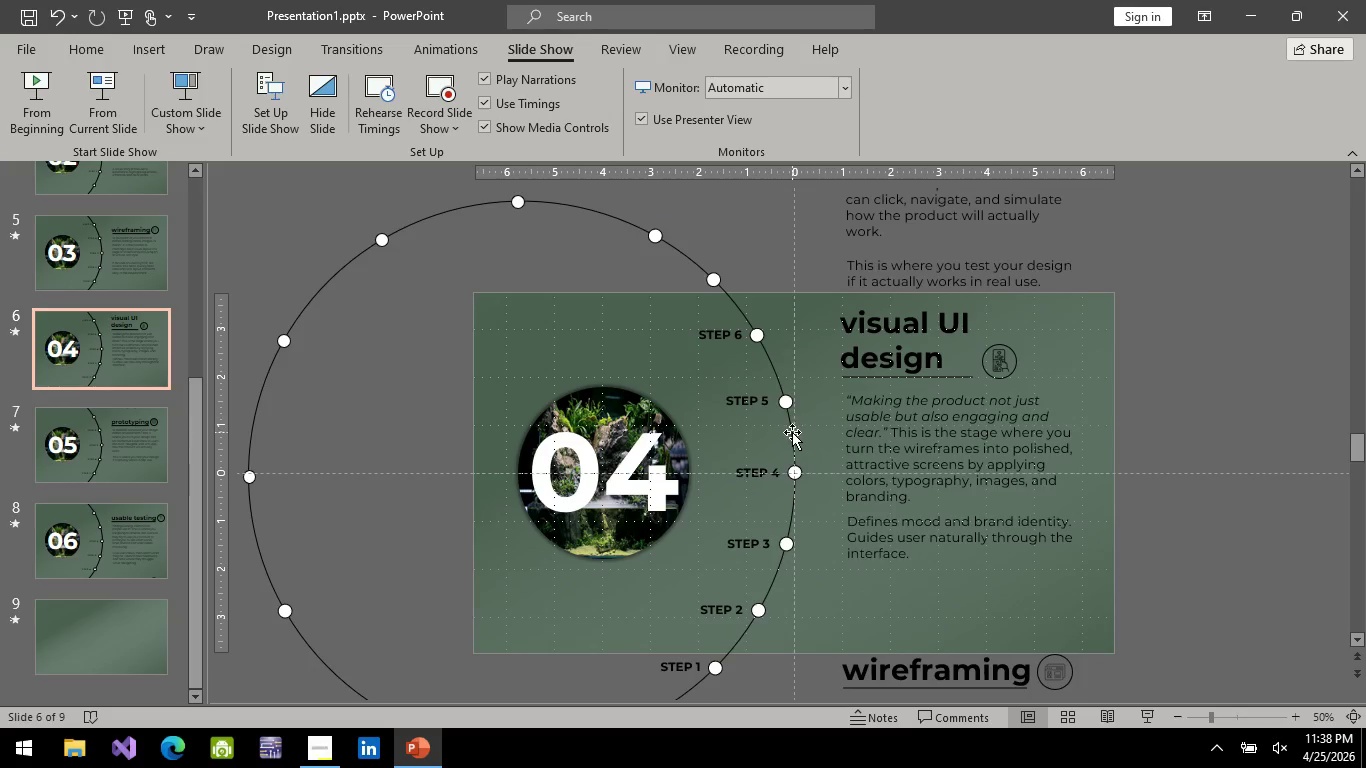 
left_click([101, 212])
 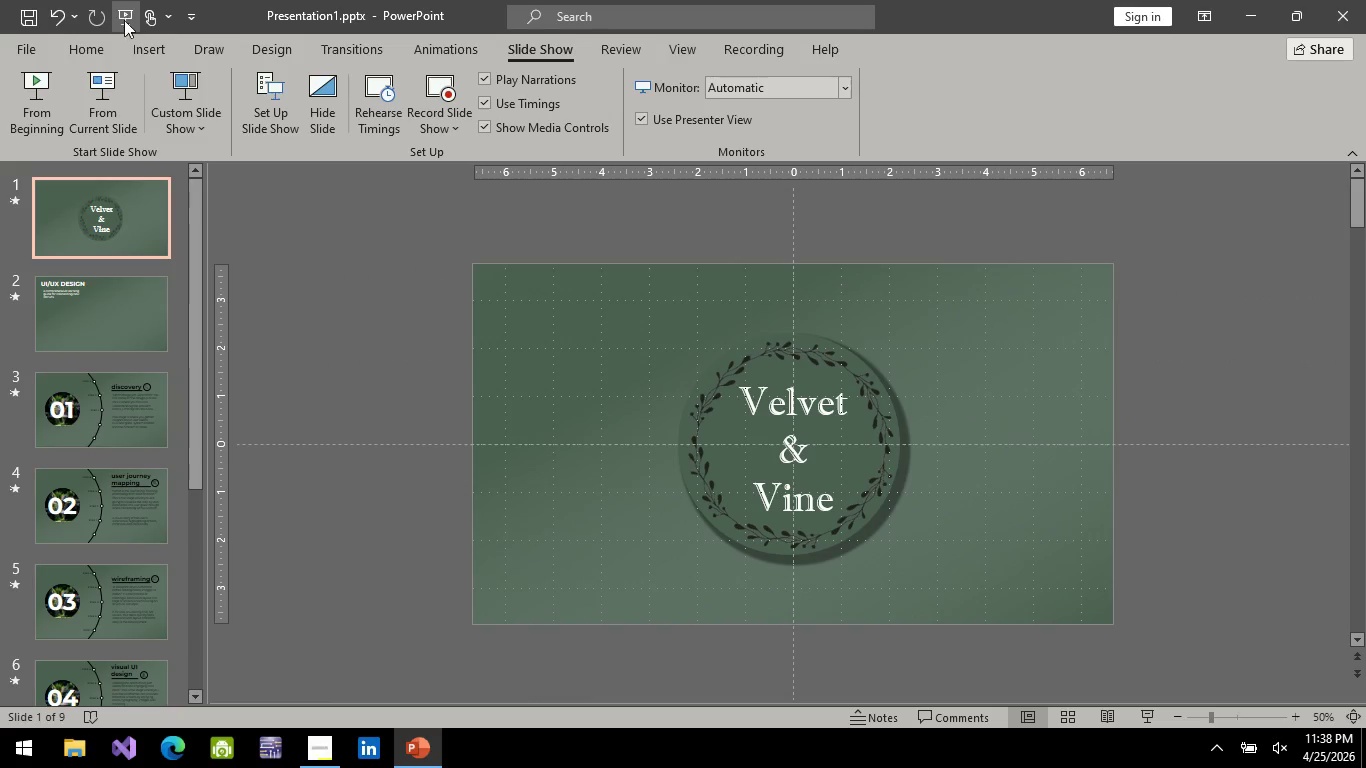 
scroll: coordinate [115, 314], scroll_direction: up, amount: 22.0
 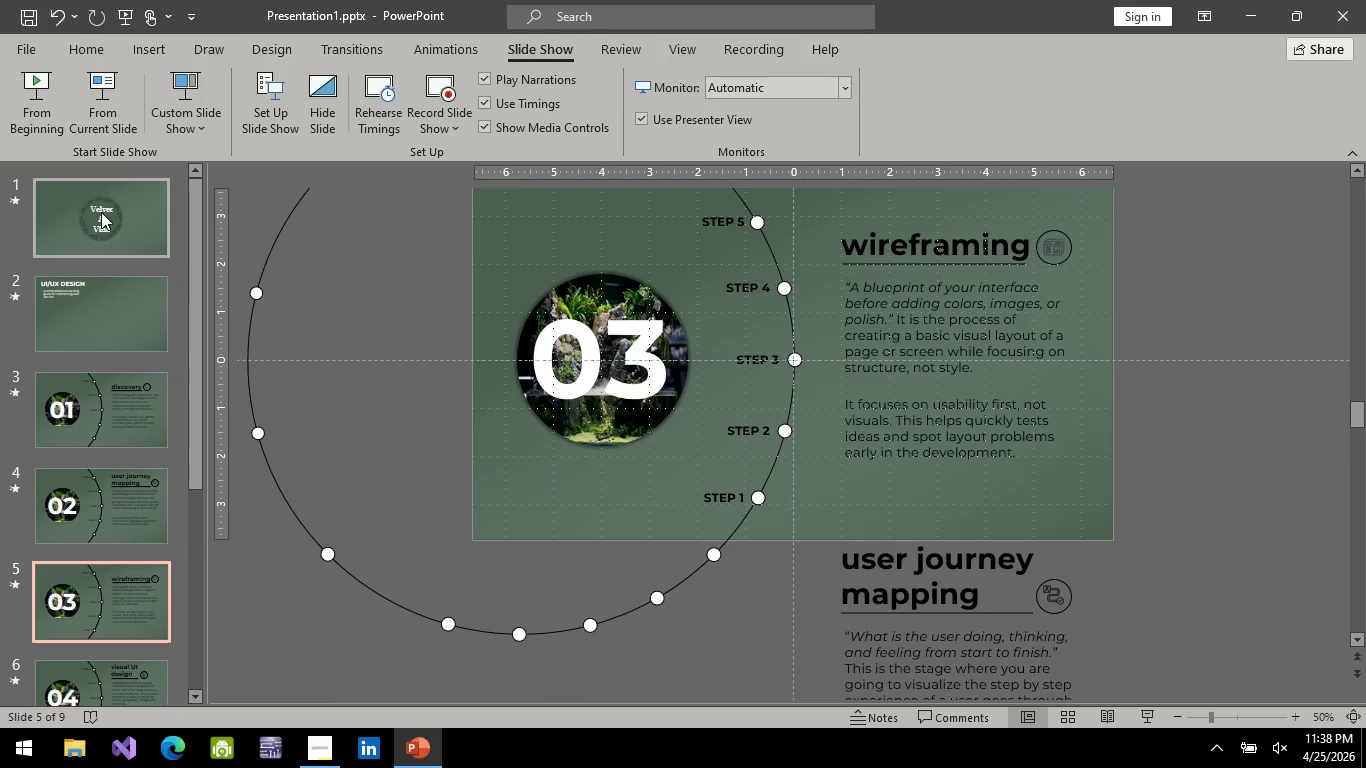 
left_click([124, 21])
 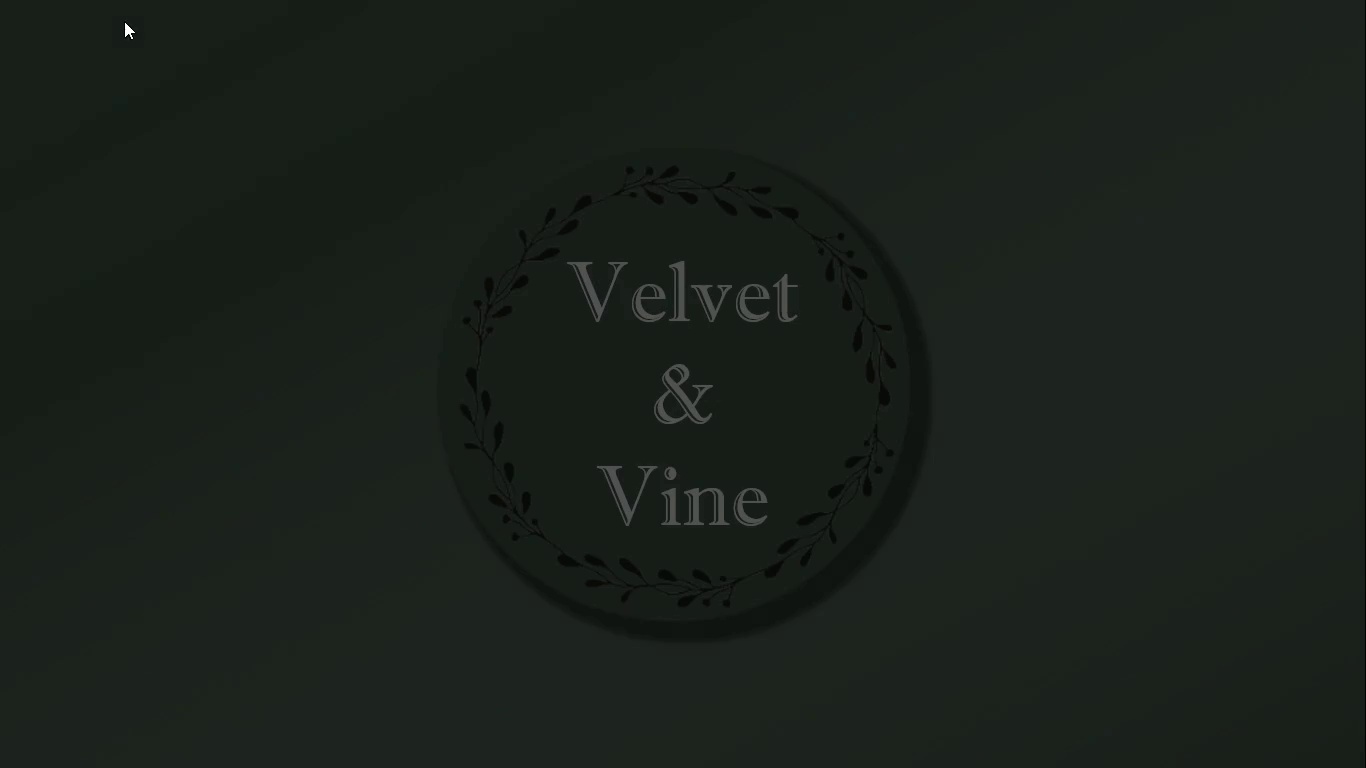 
key(Space)
 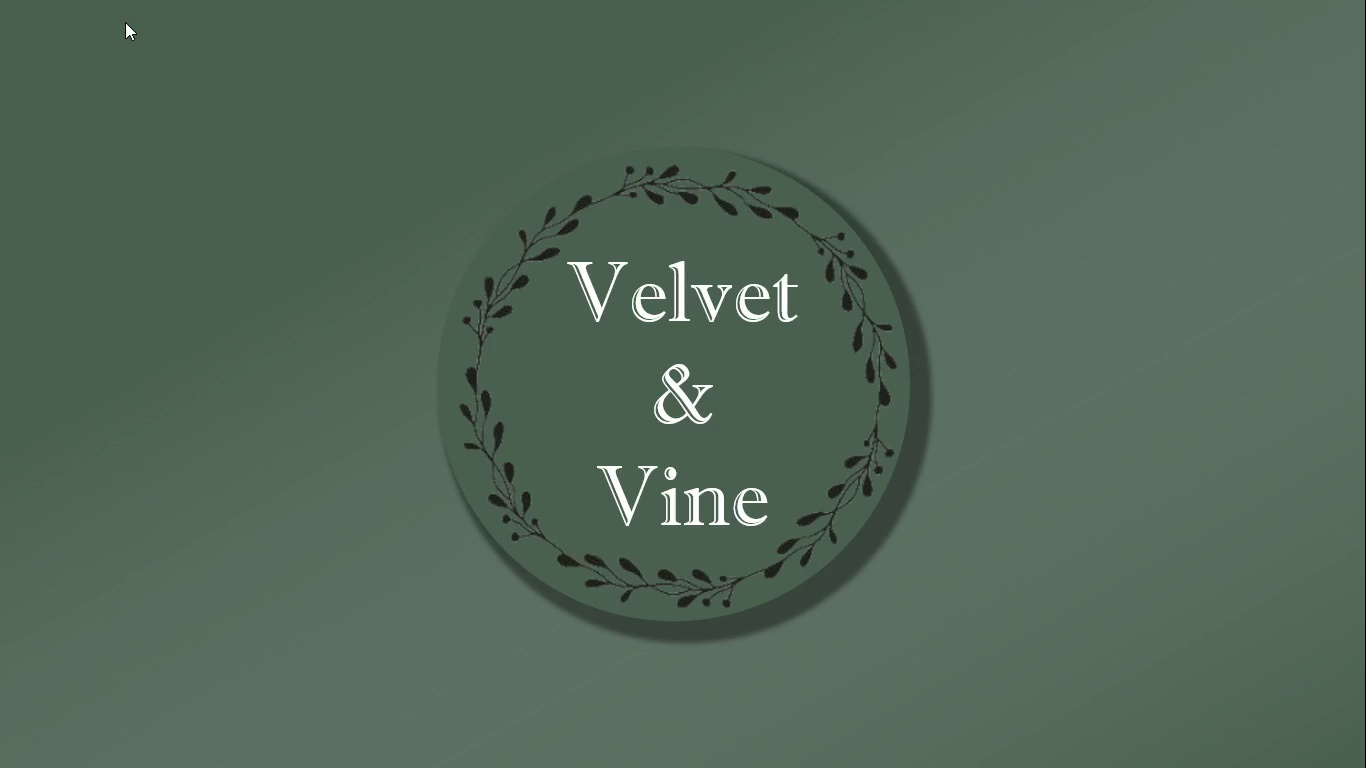 
key(Space)
 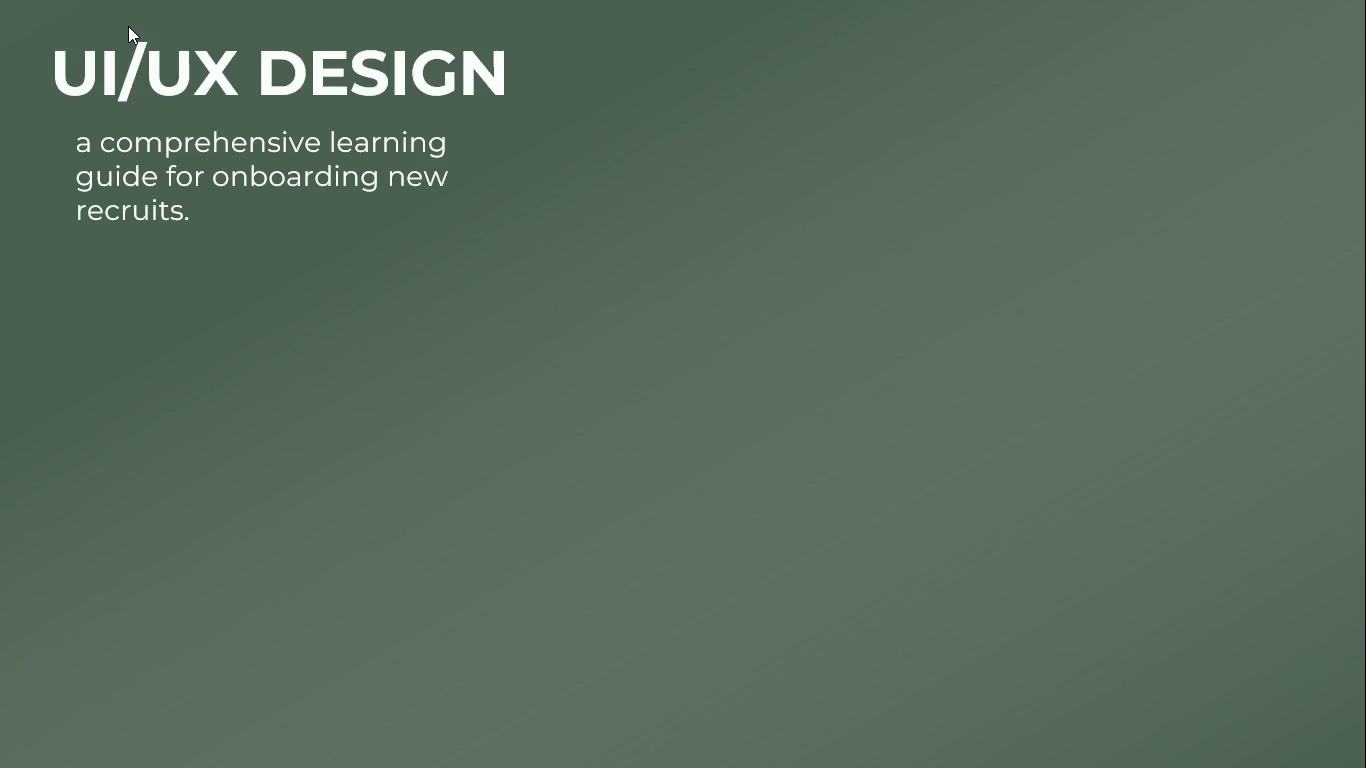 
key(Space)
 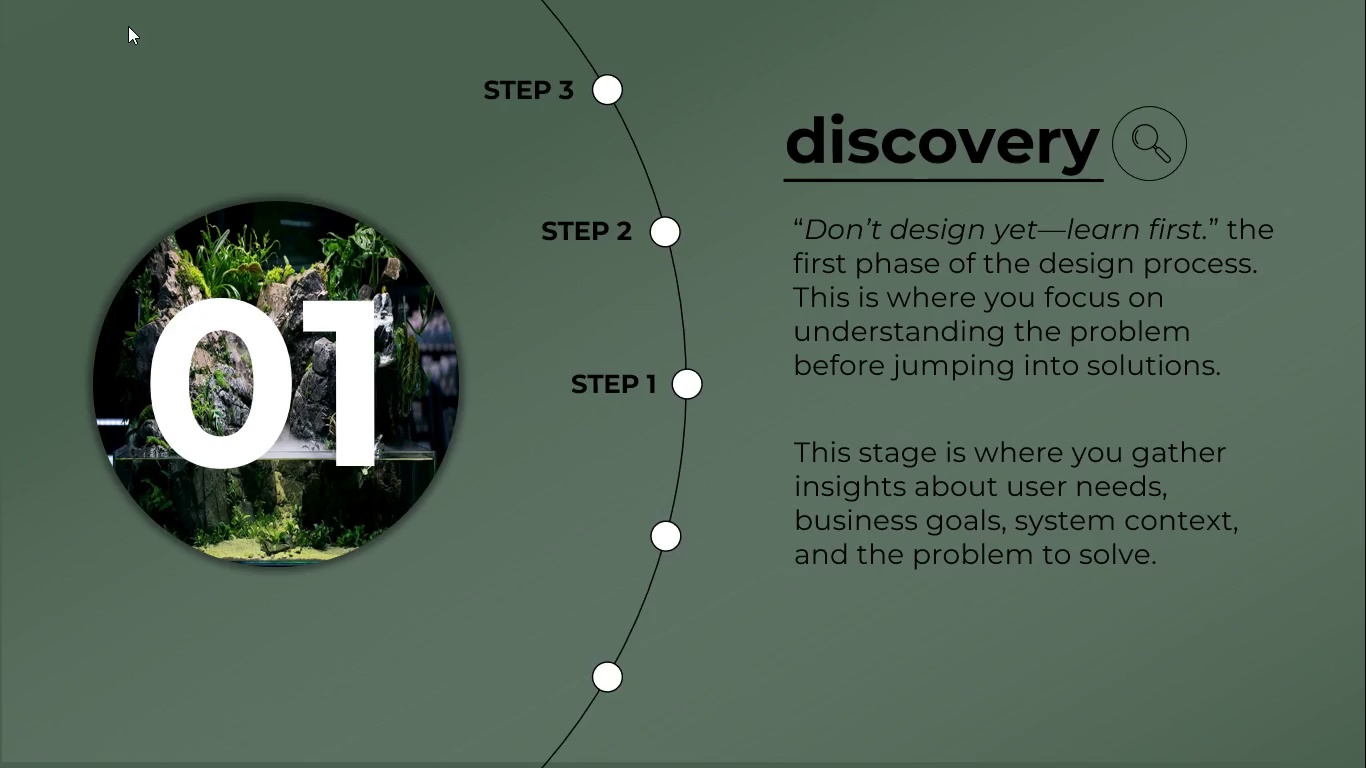 
key(Space)
 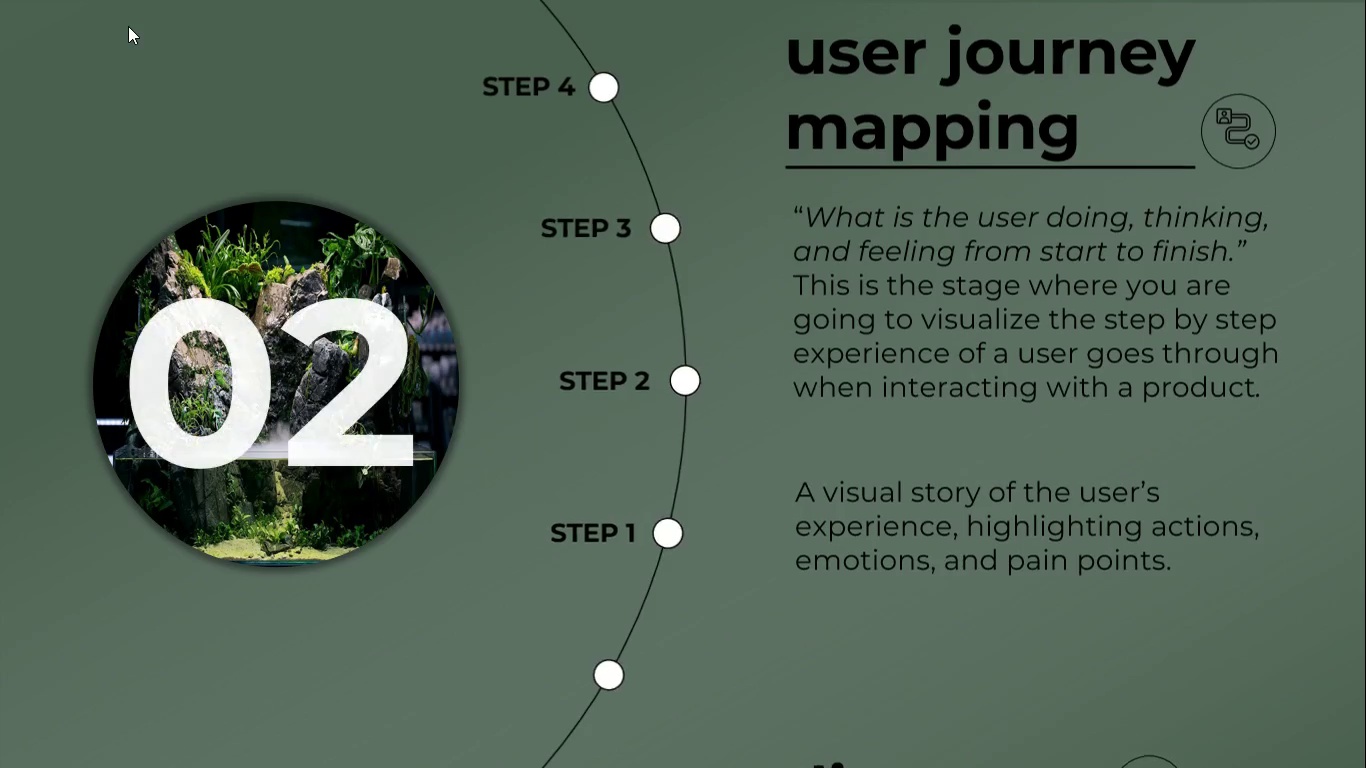 
key(Space)
 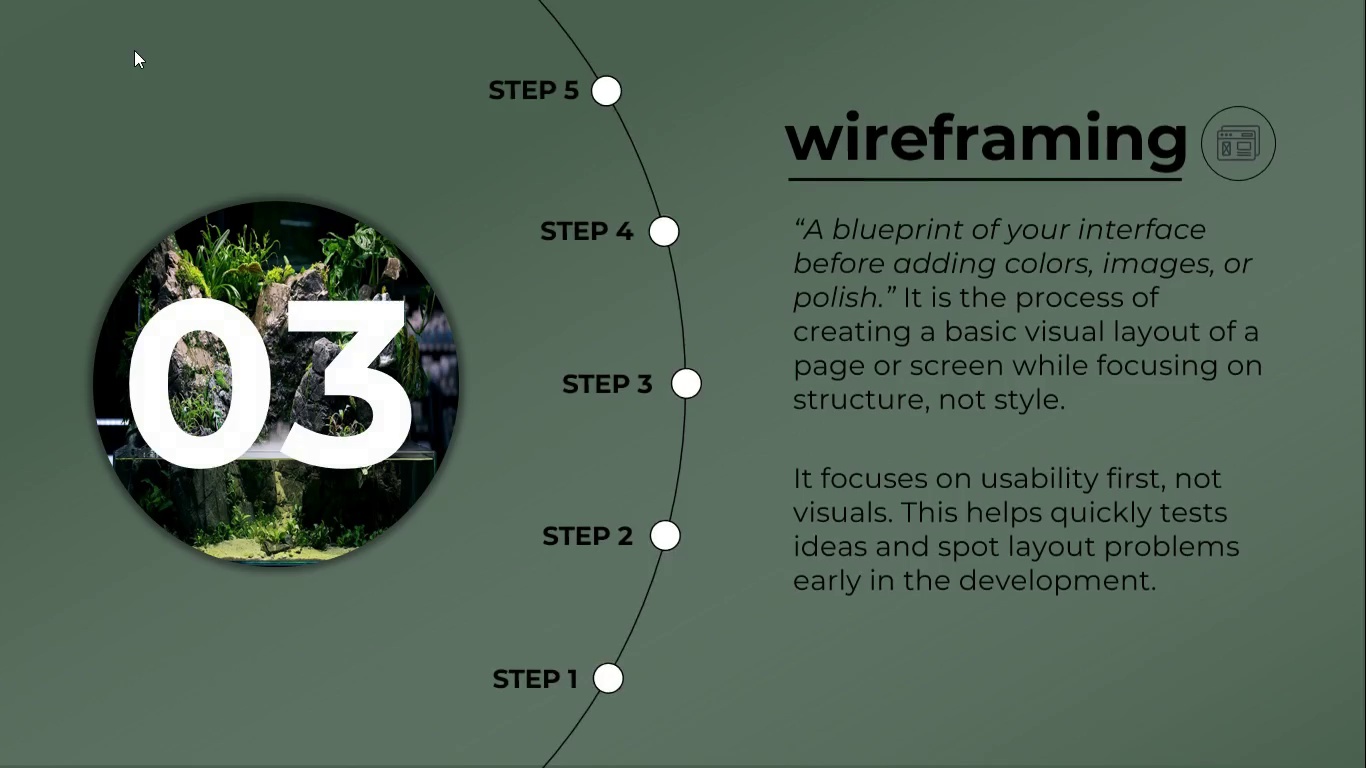 
key(Space)
 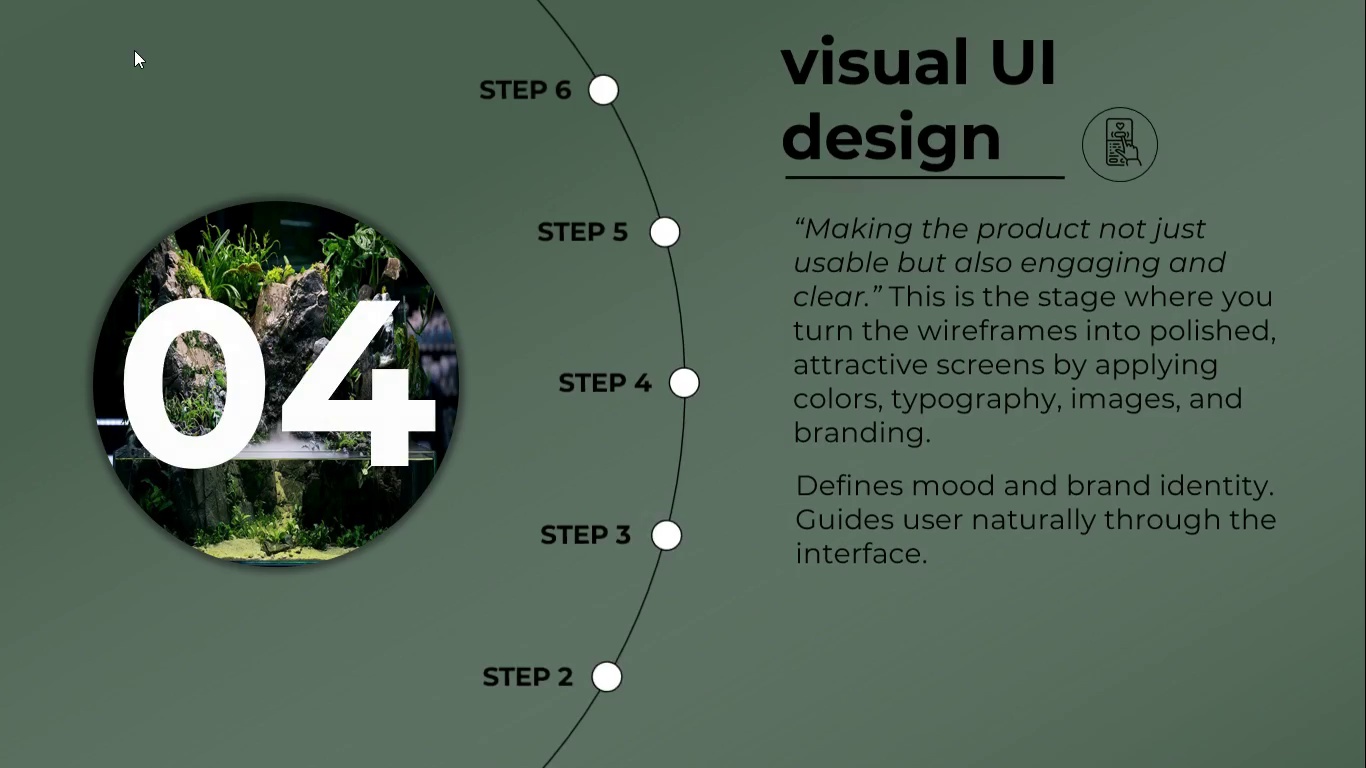 
key(Space)
 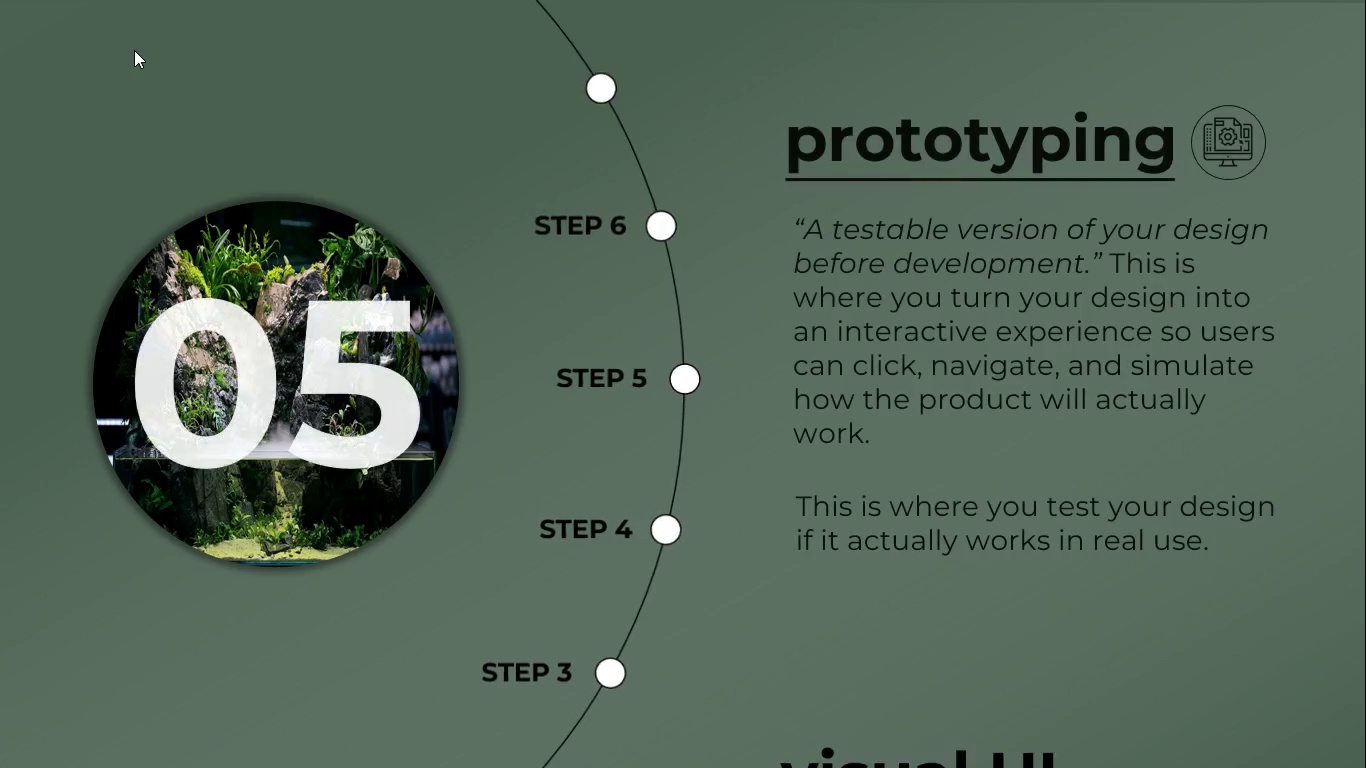 
key(Escape)
 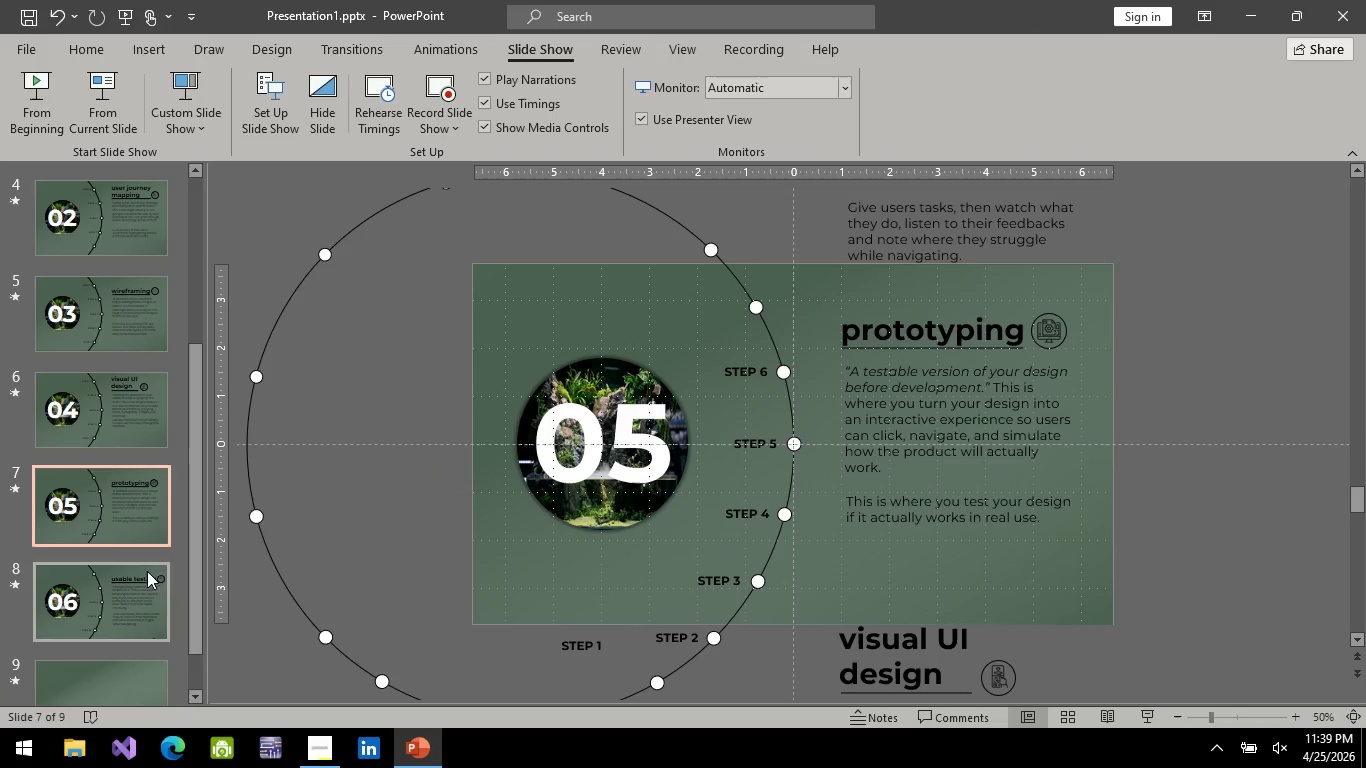 
left_click([105, 513])
 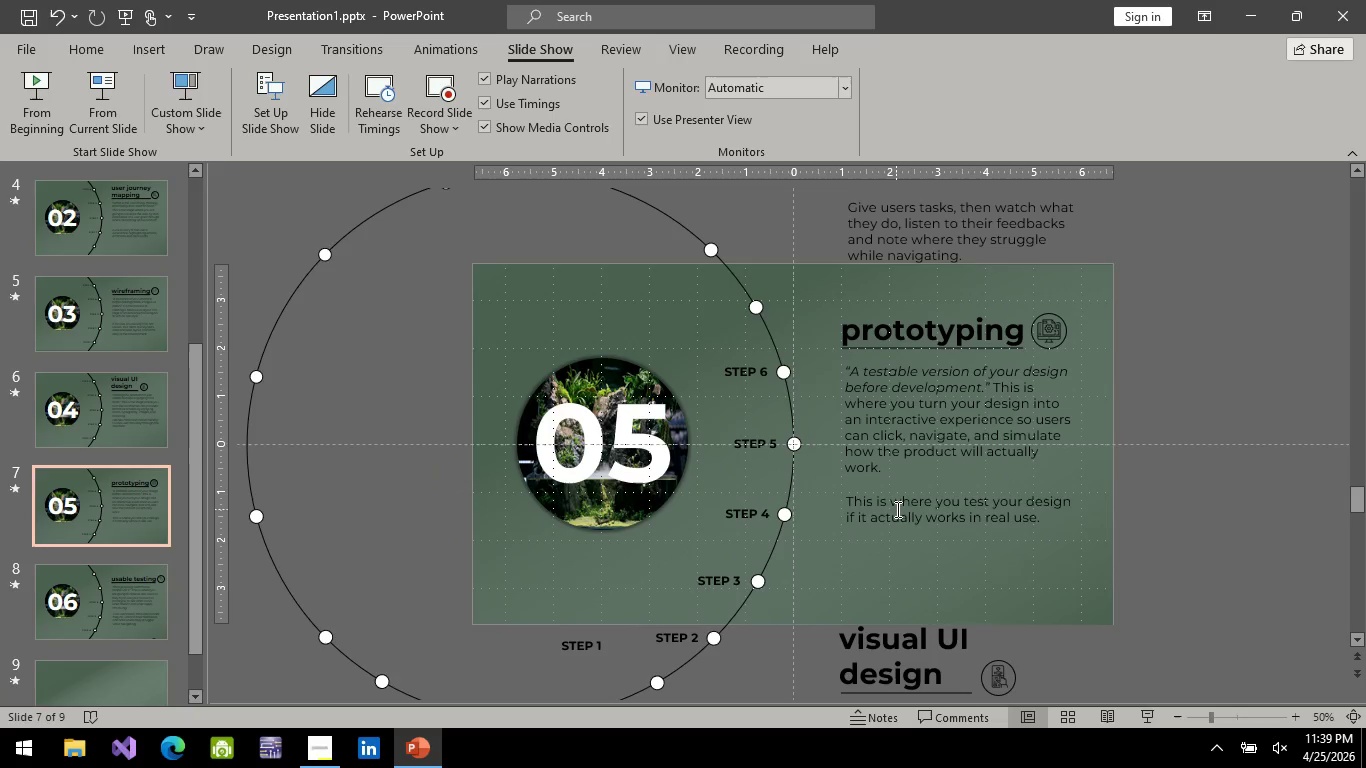 
left_click([896, 509])
 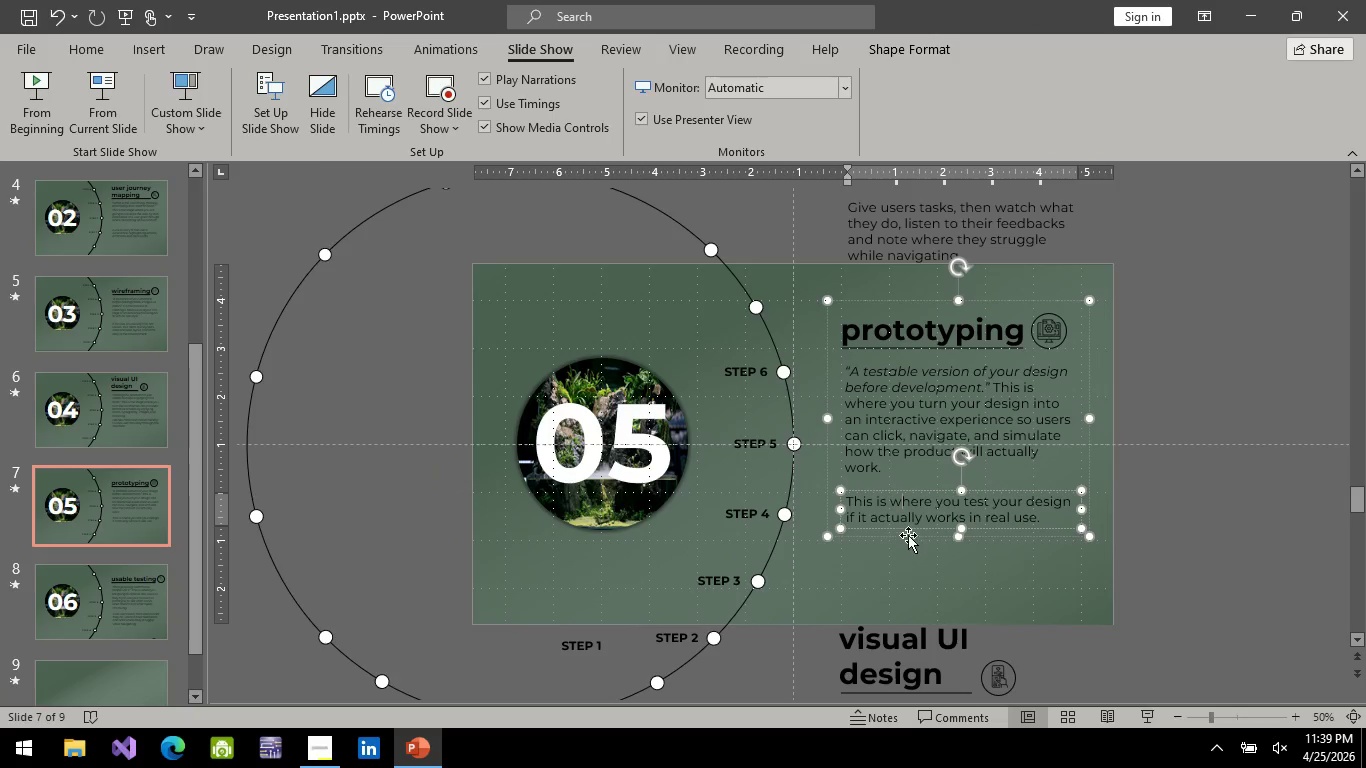 
left_click([908, 535])
 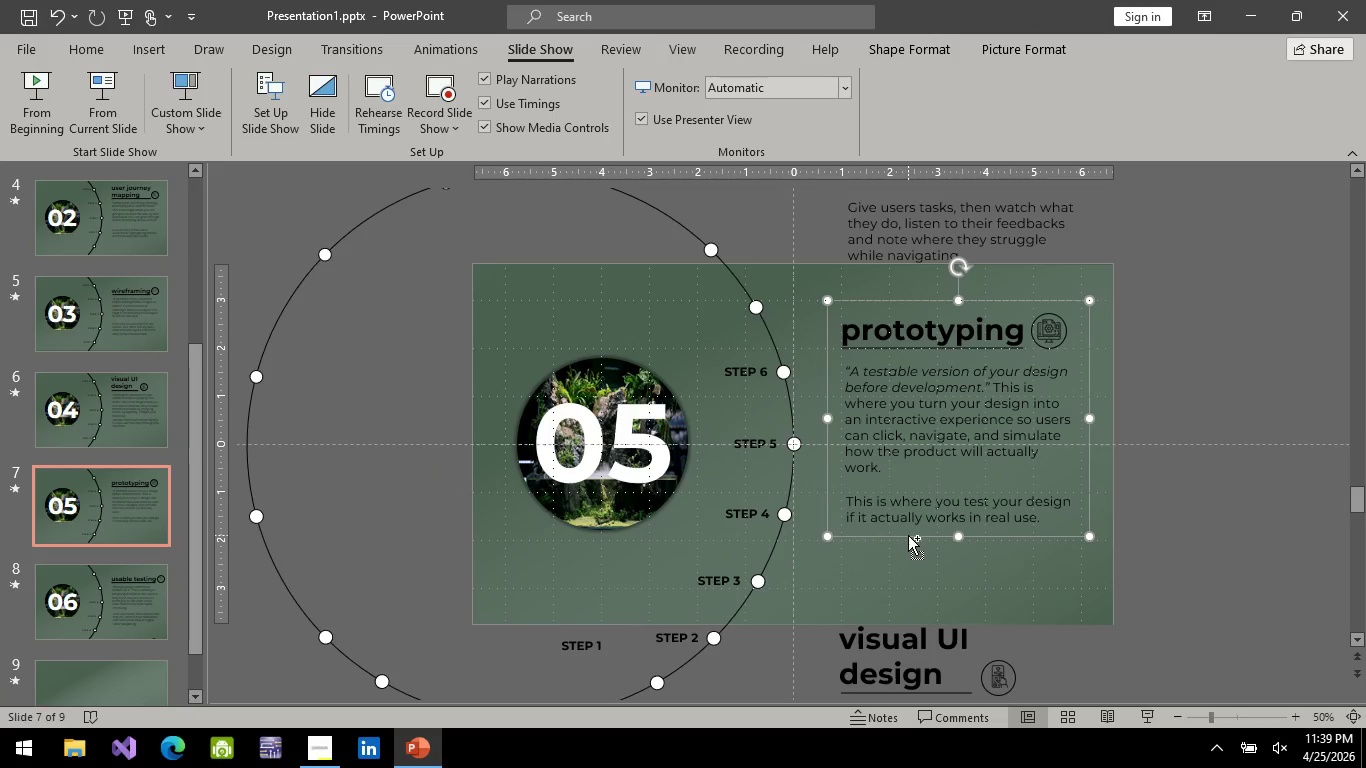 
key(Control+C)
 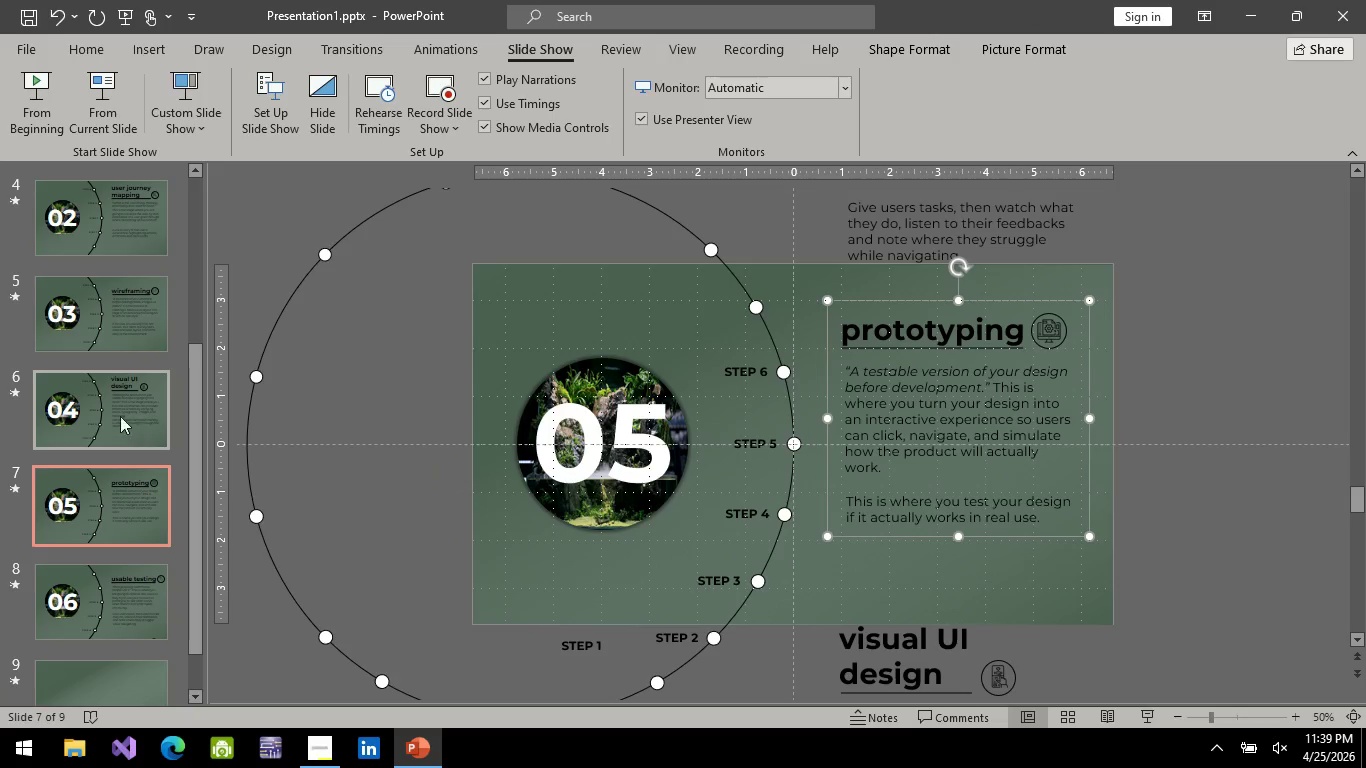 
left_click([115, 411])
 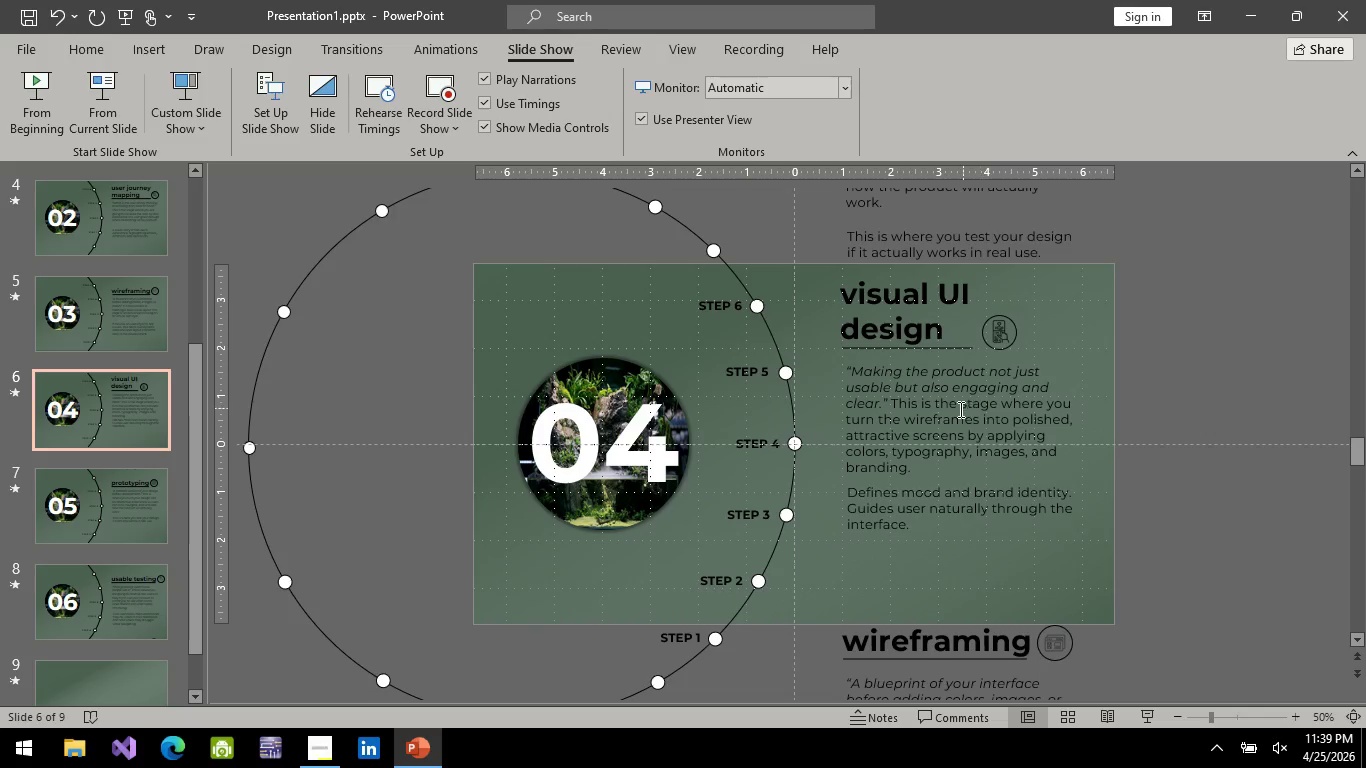 
scroll: coordinate [957, 413], scroll_direction: up, amount: 8.0
 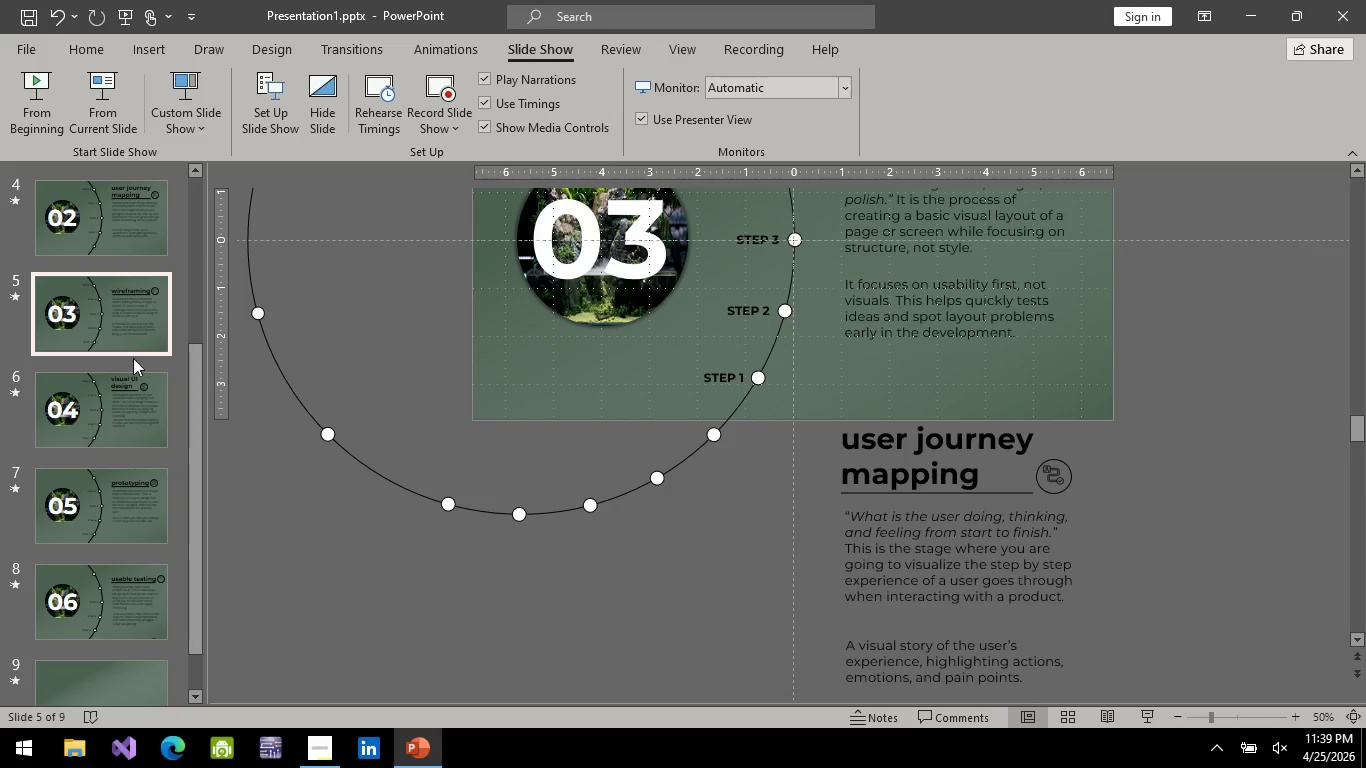 
left_click([129, 416])
 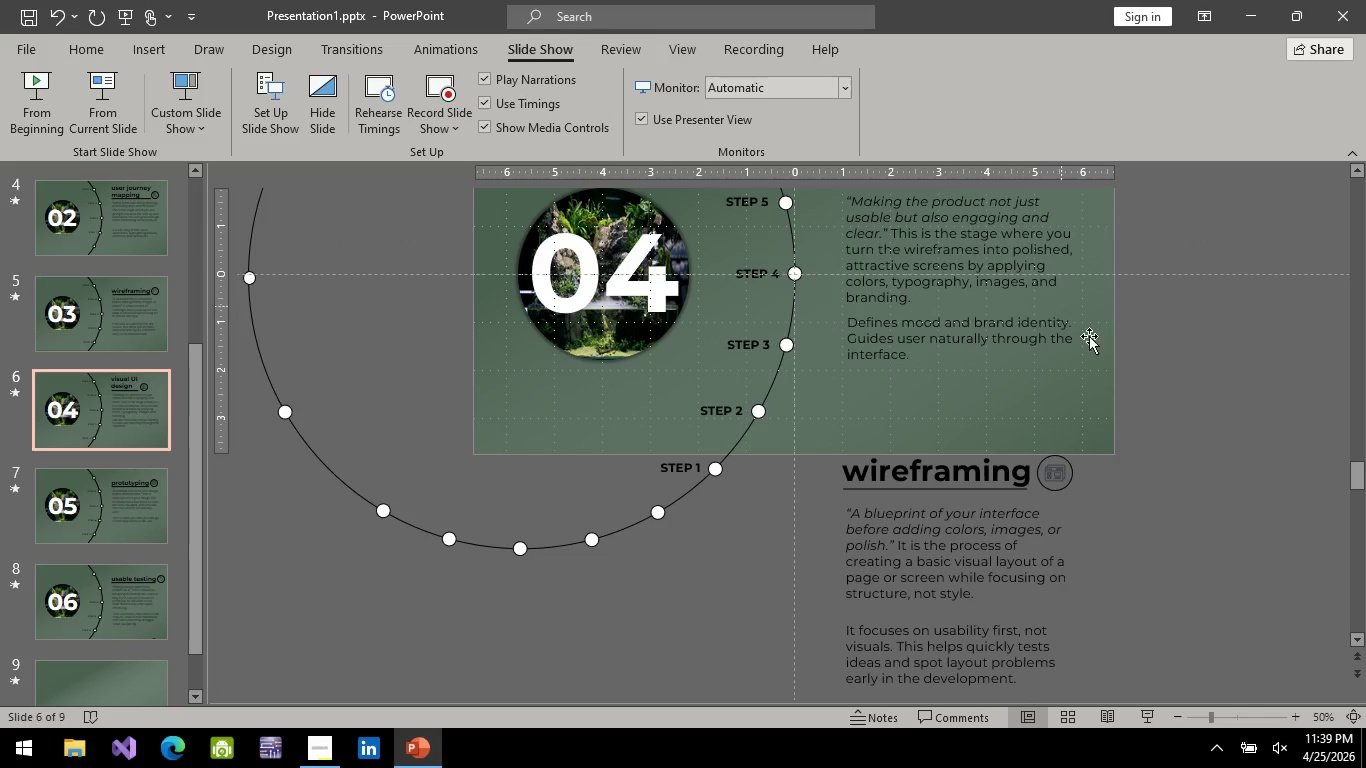 
hold_key(key=ControlLeft, duration=0.59)
 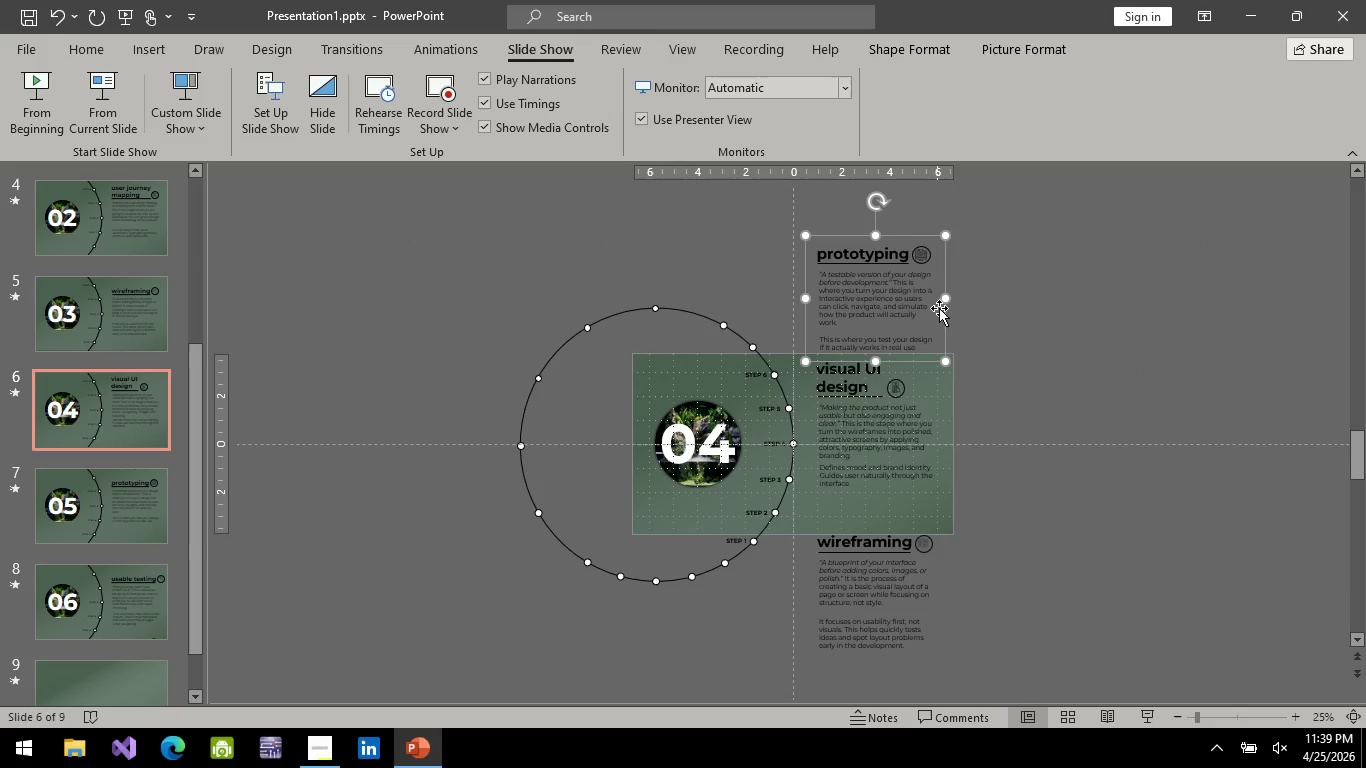 
scroll: coordinate [1092, 387], scroll_direction: up, amount: 4.0
 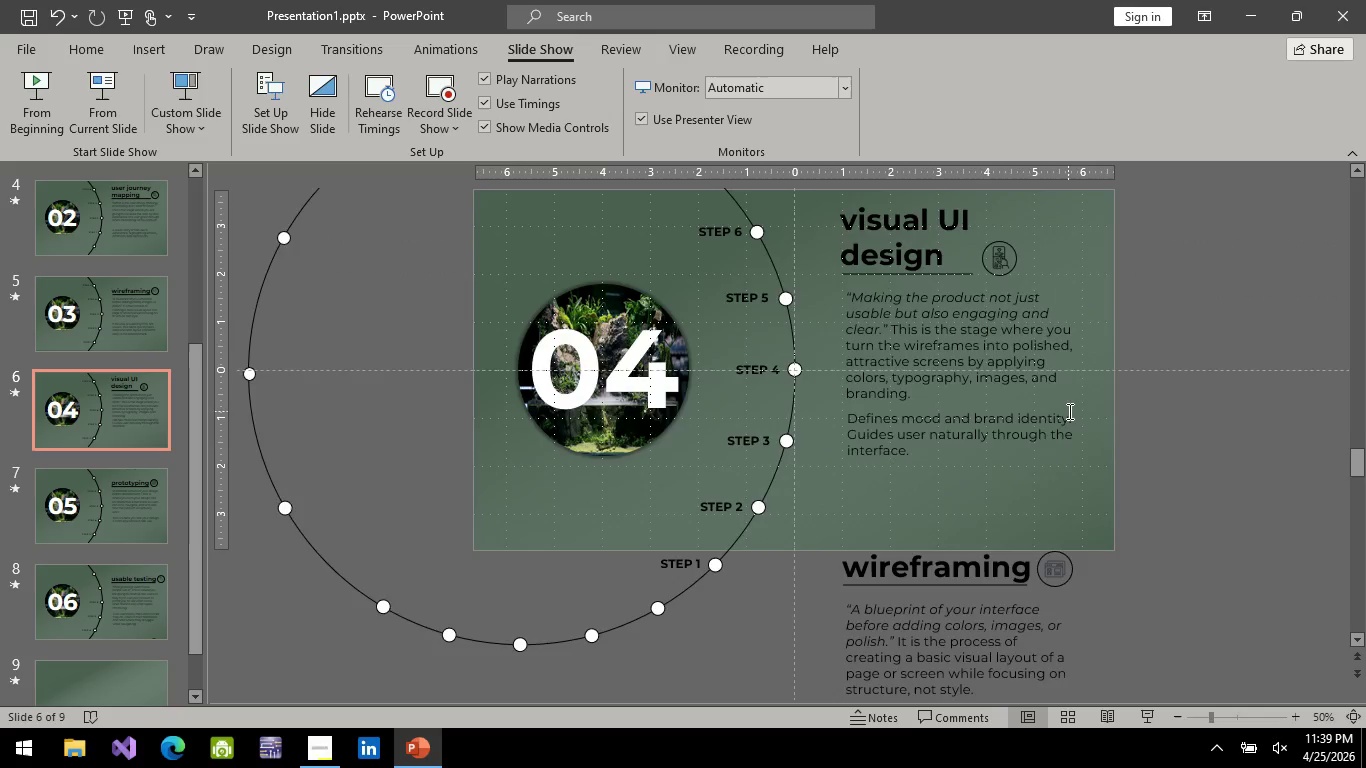 
hold_key(key=ControlLeft, duration=2.5)
 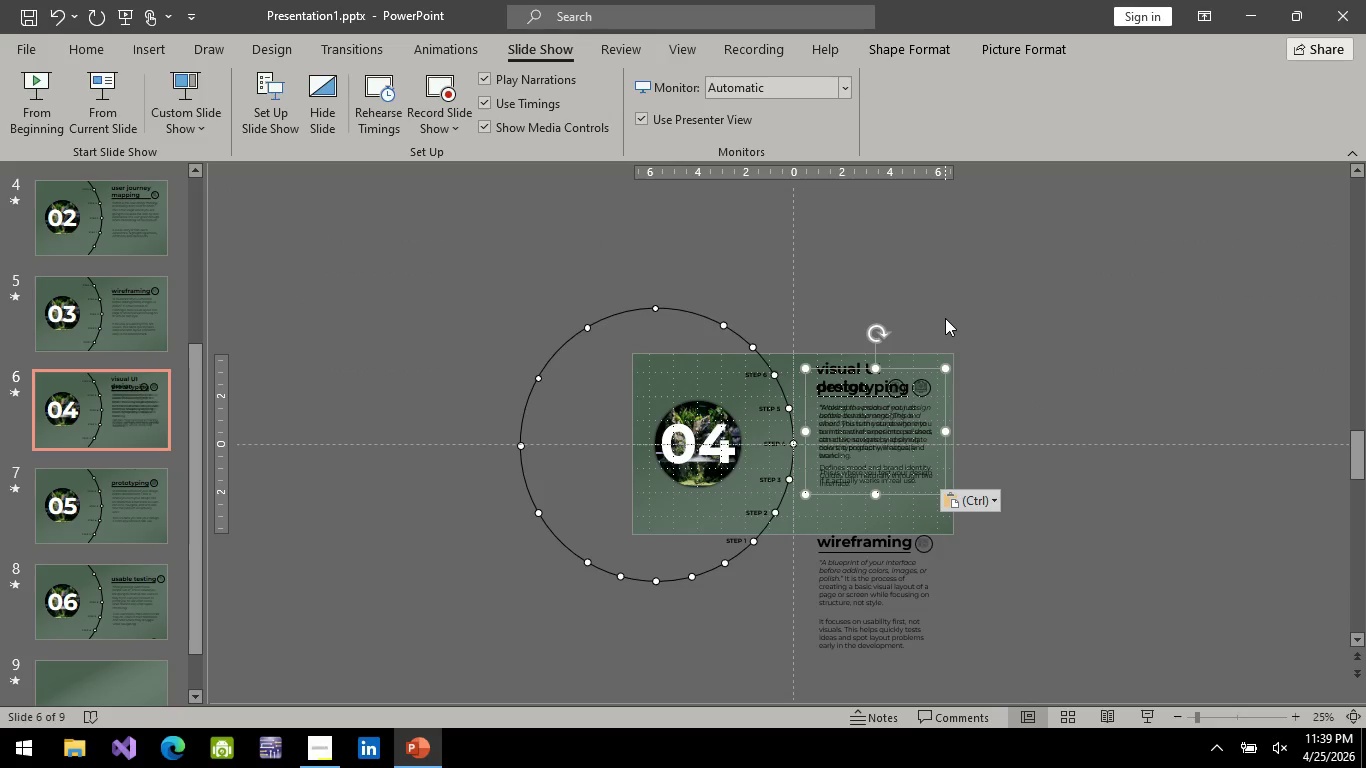 
scroll: coordinate [1068, 411], scroll_direction: down, amount: 2.0
 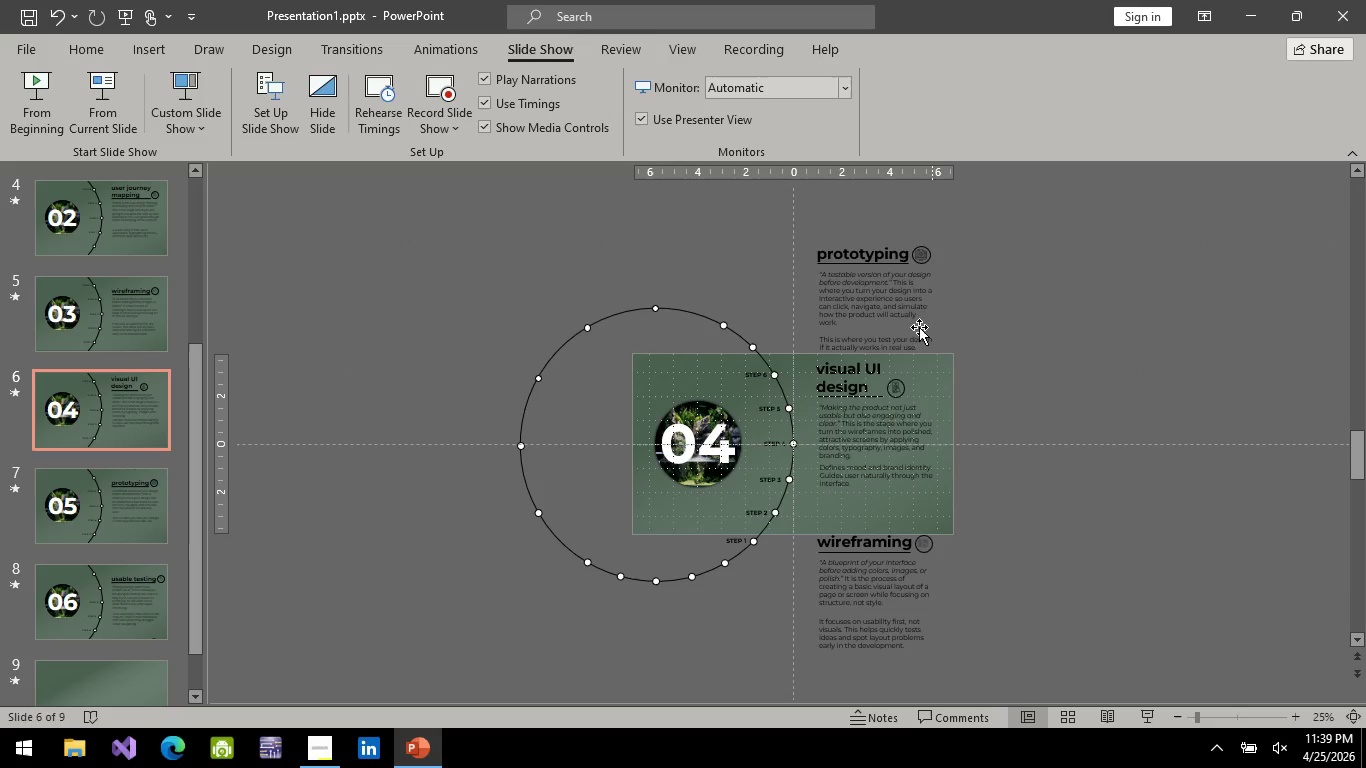 
left_click([932, 314])
 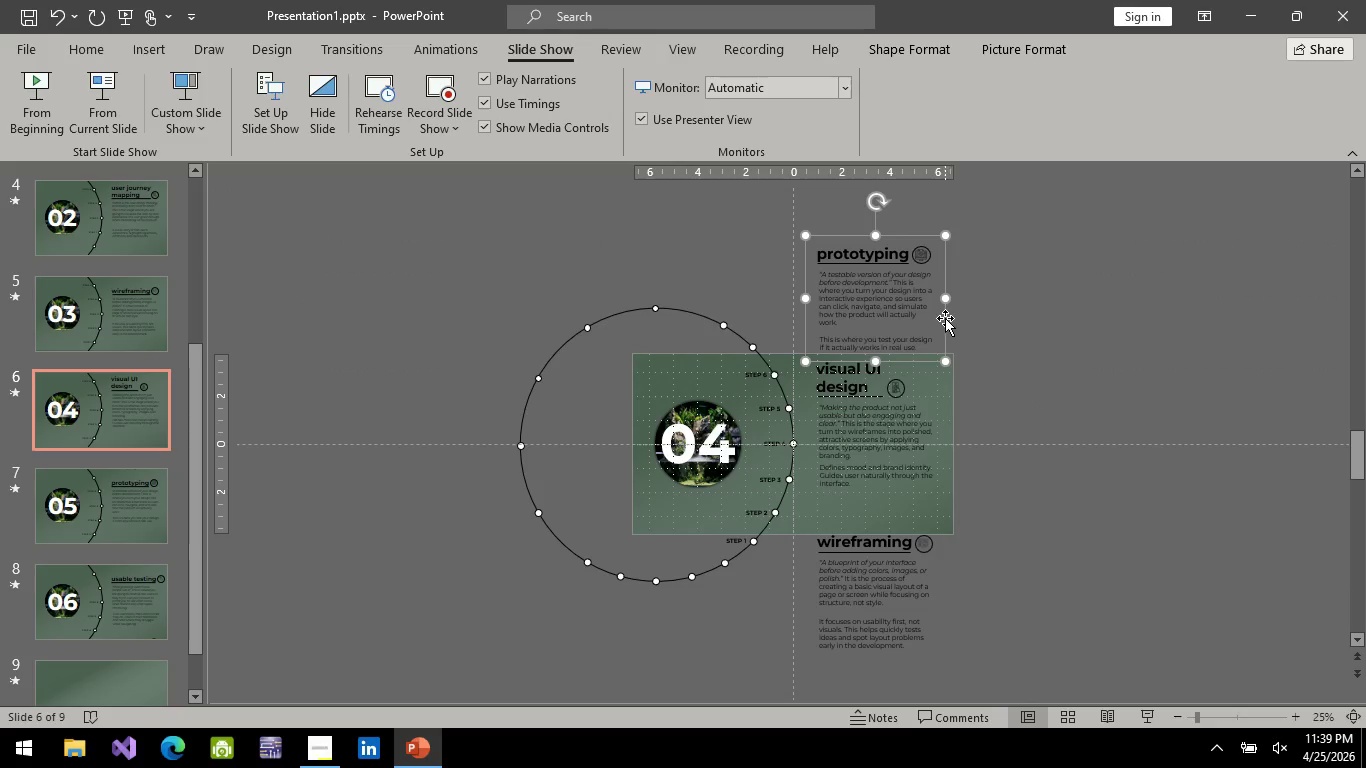 
left_click([945, 318])
 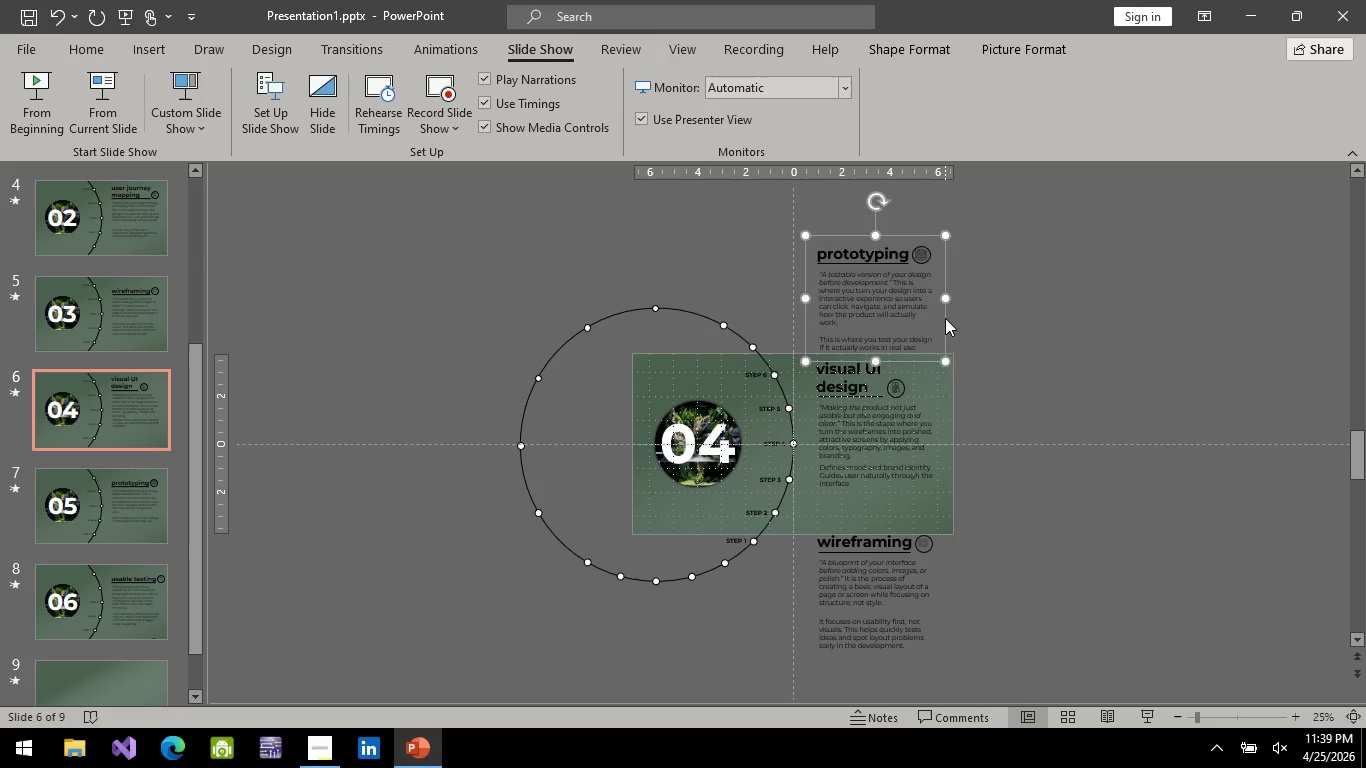 
key(Delete)
 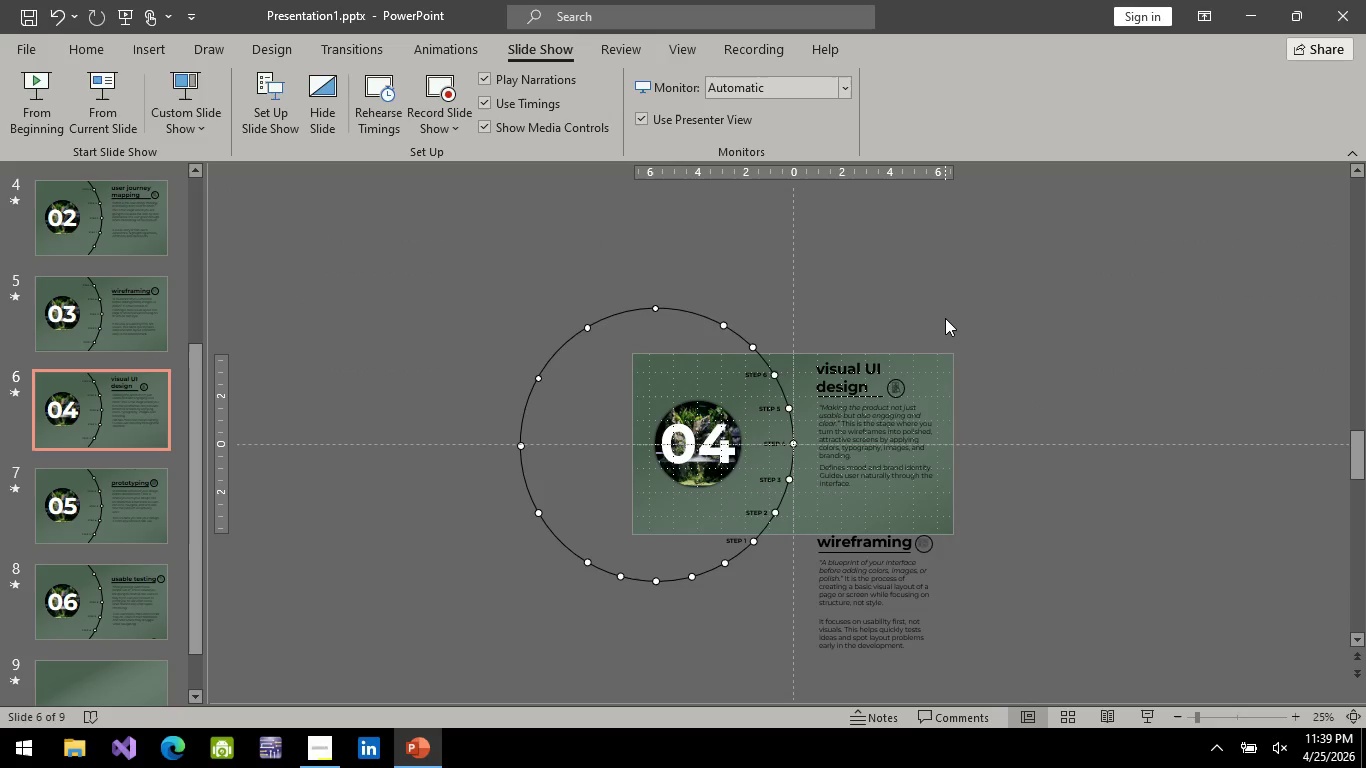 
key(Control+V)
 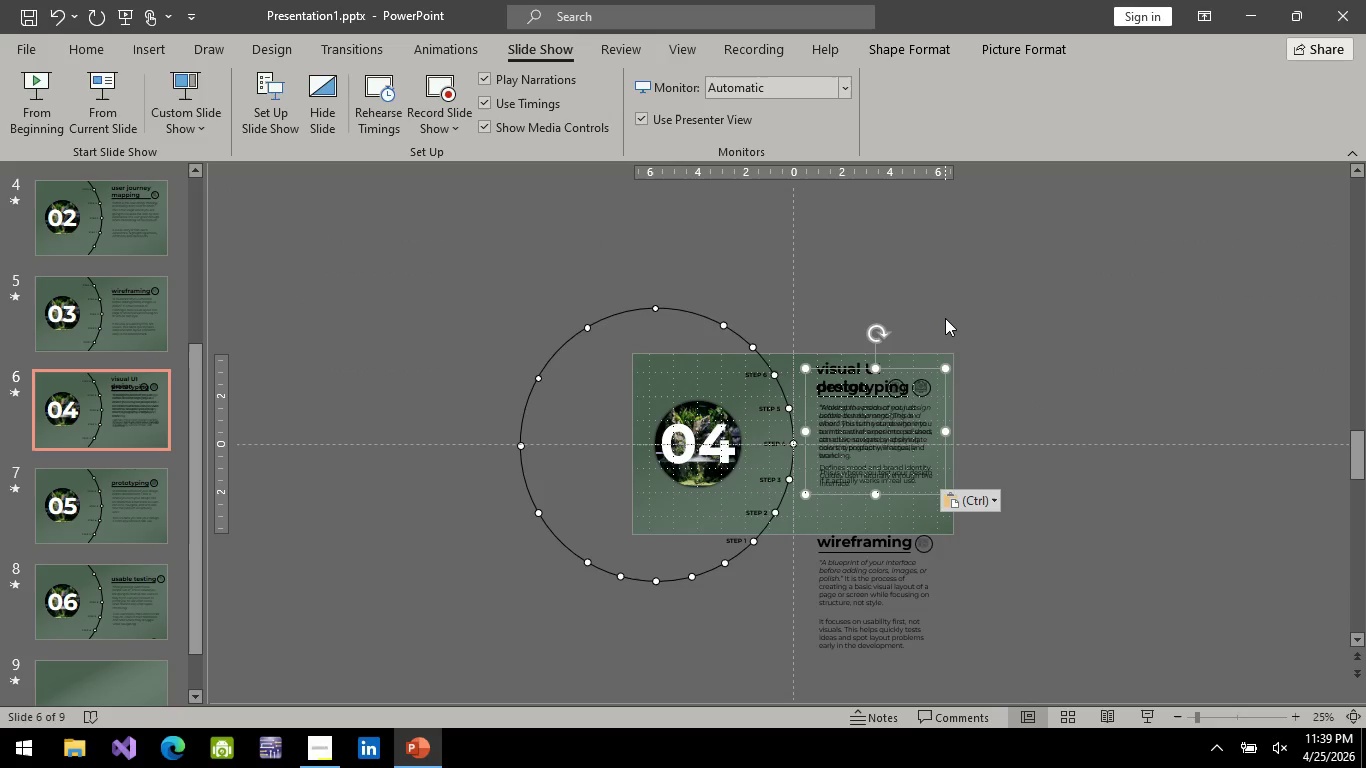 
hold_key(key=ArrowUp, duration=1.03)
 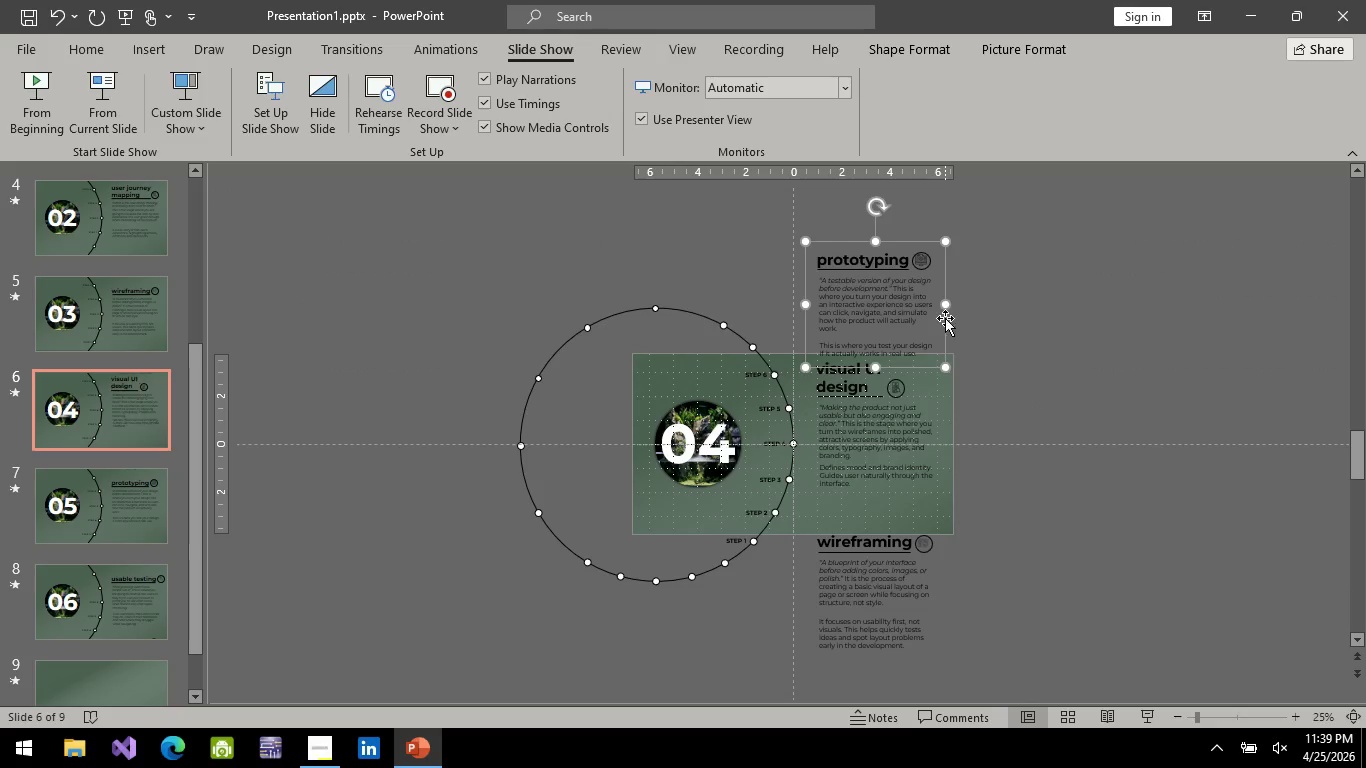 
key(ArrowUp)
 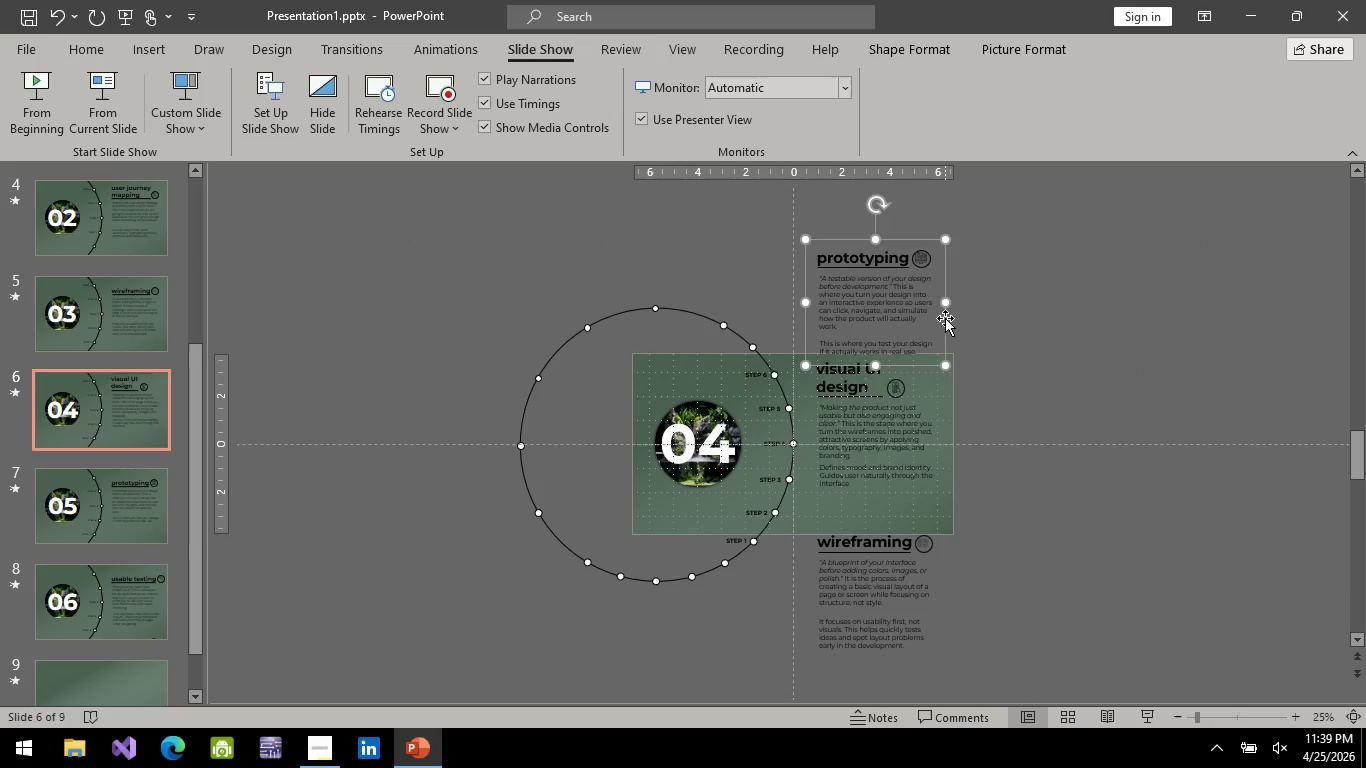 
key(ArrowUp)
 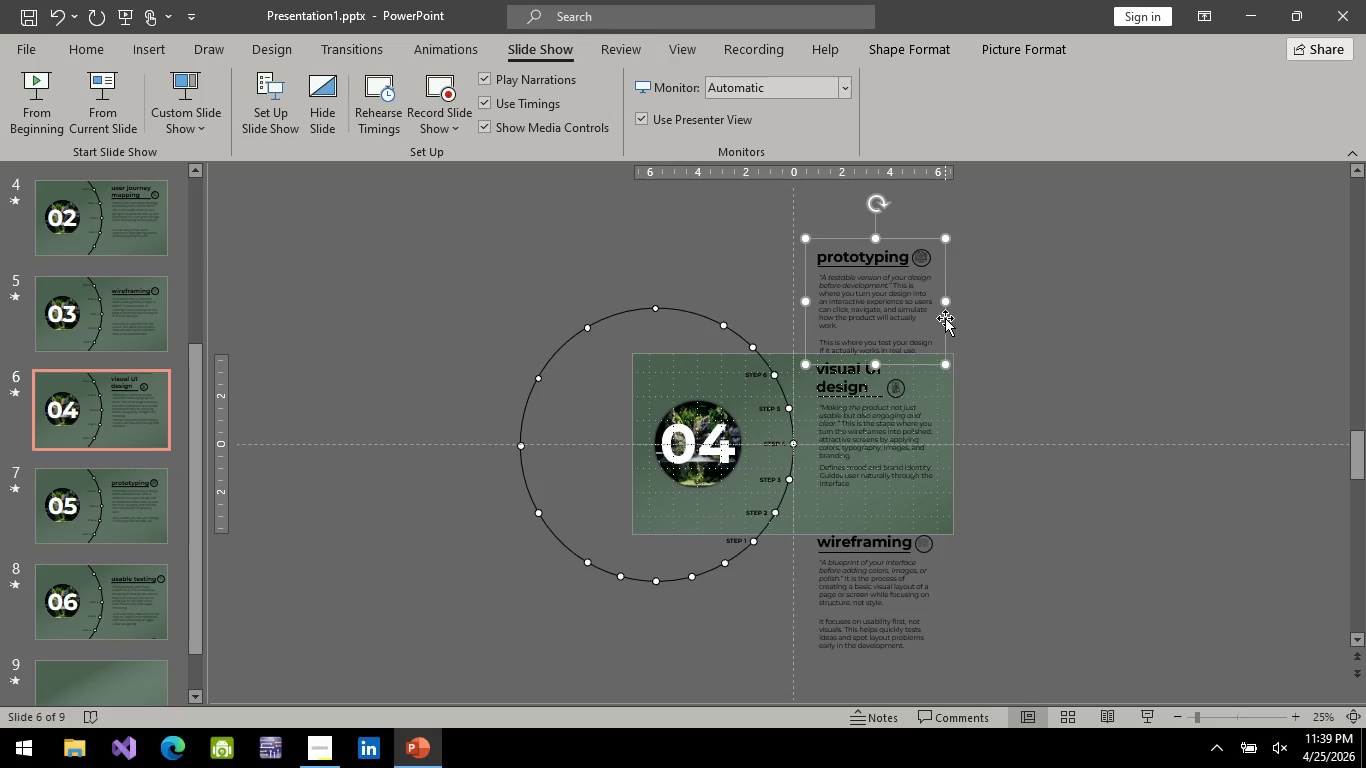 
key(ArrowUp)
 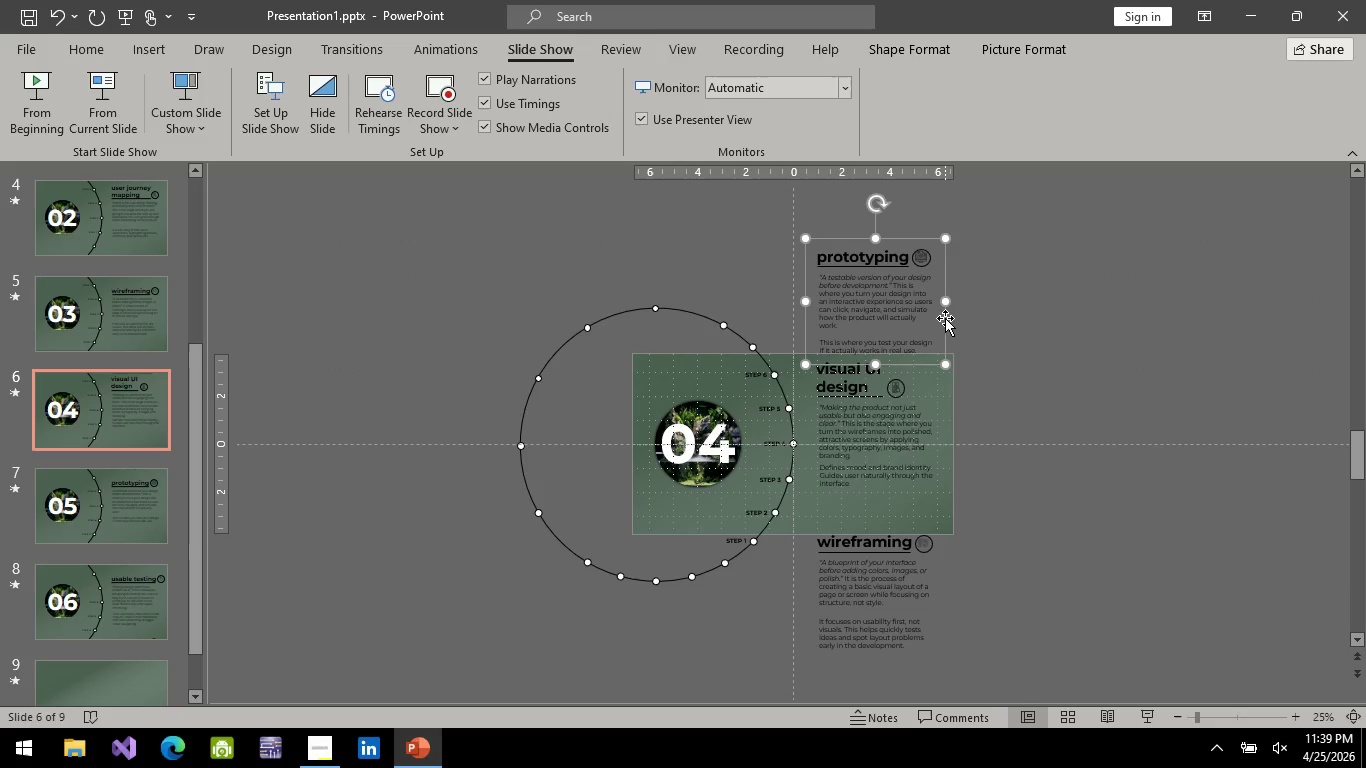 
key(ArrowUp)
 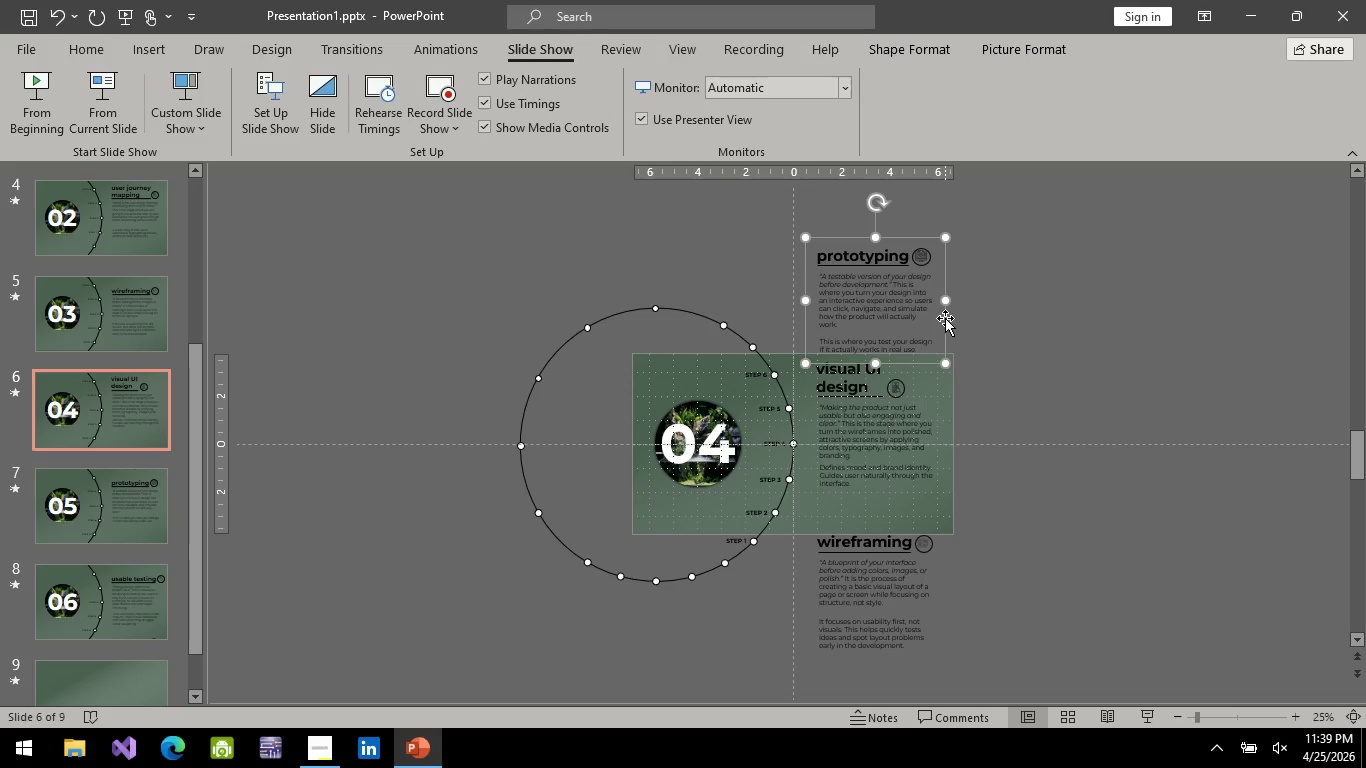 
key(ArrowUp)
 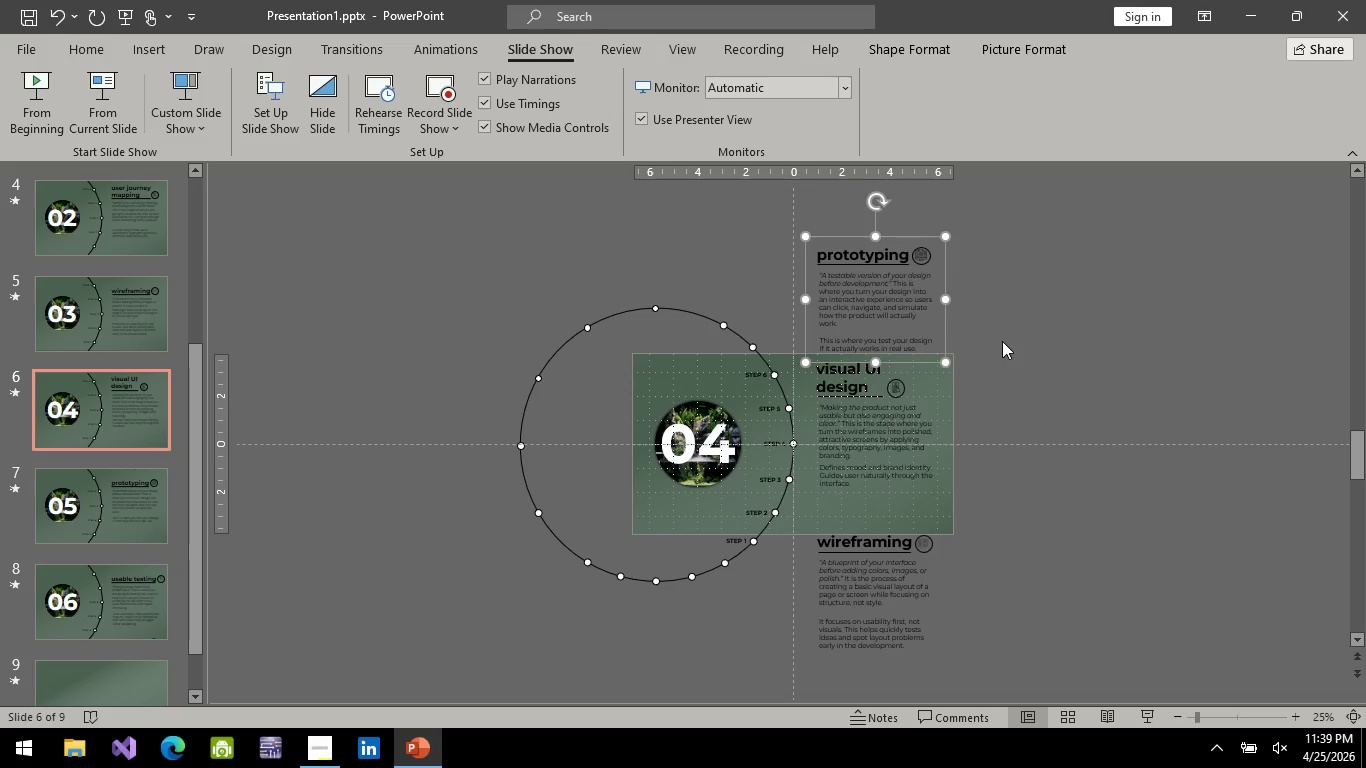 
left_click([1002, 341])
 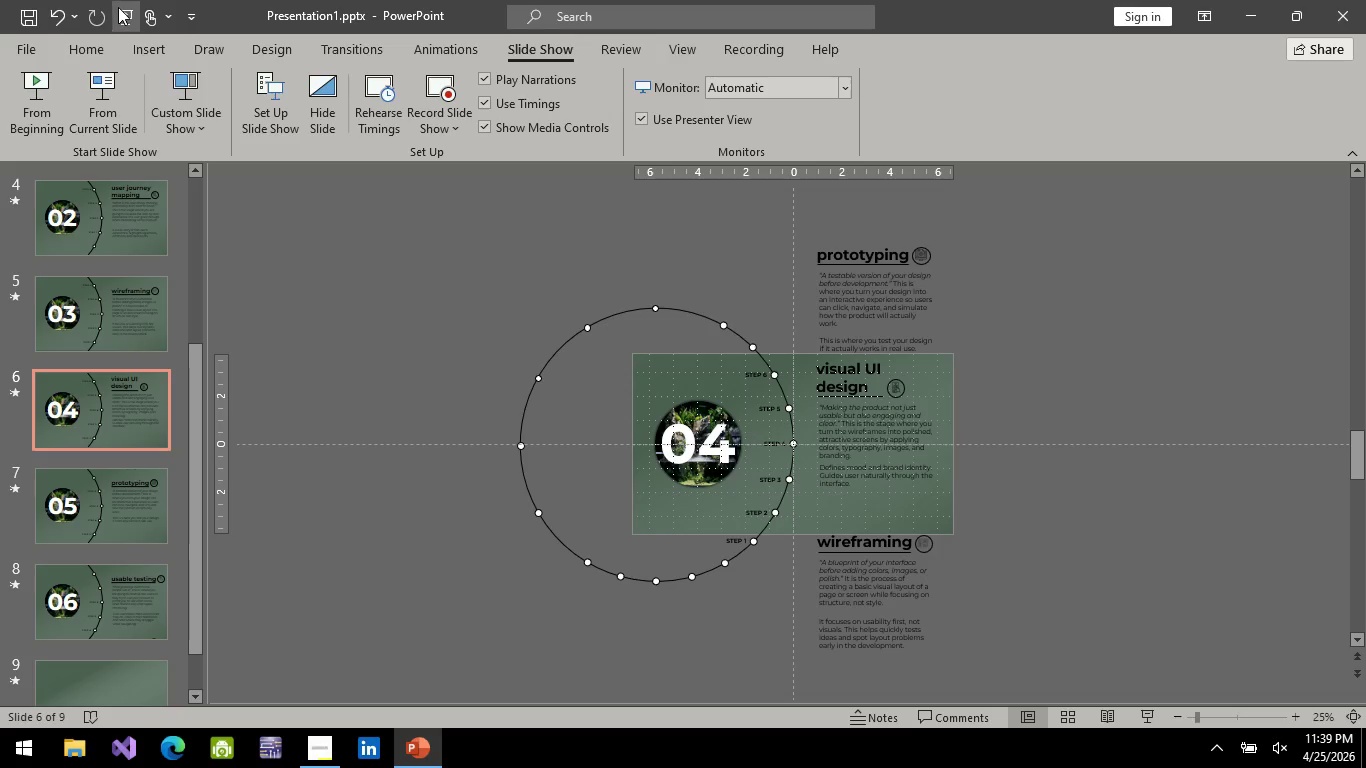 
left_click([118, 7])
 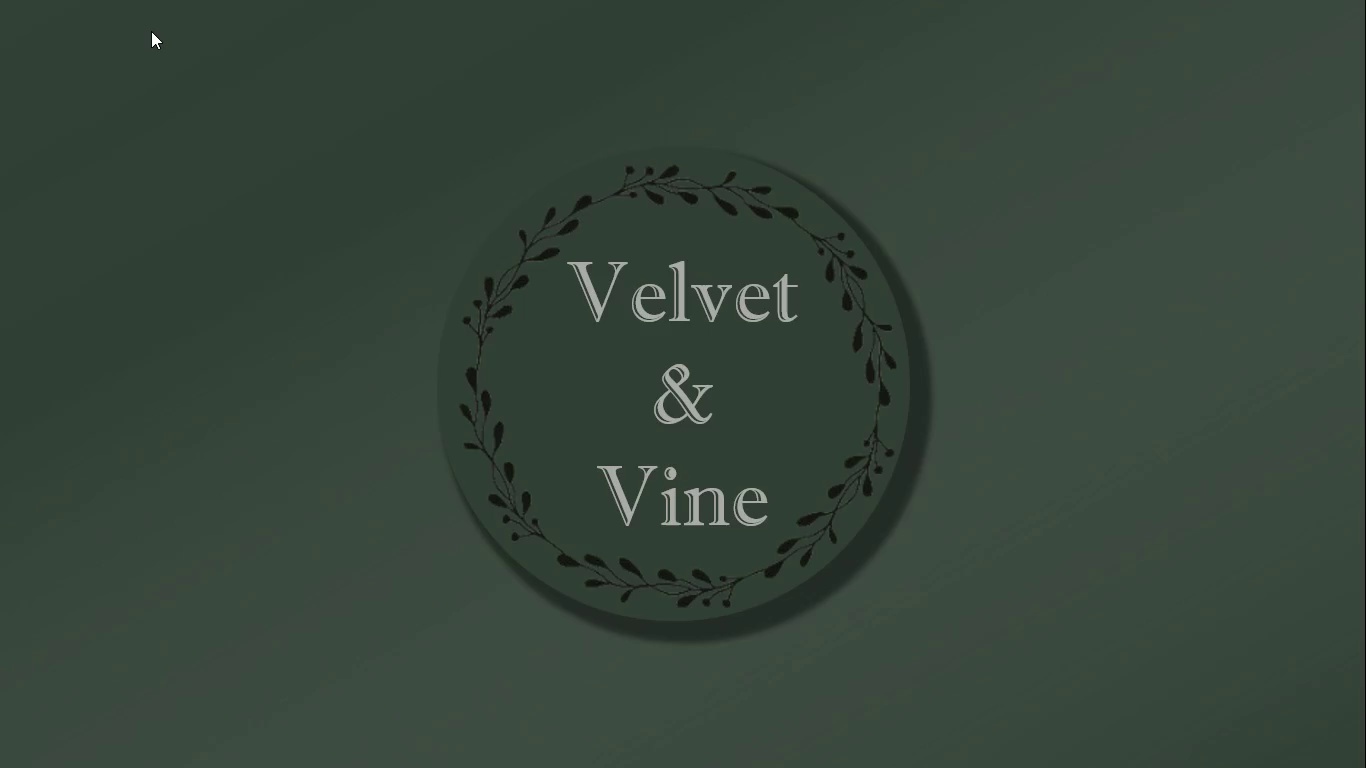 
key(Space)
 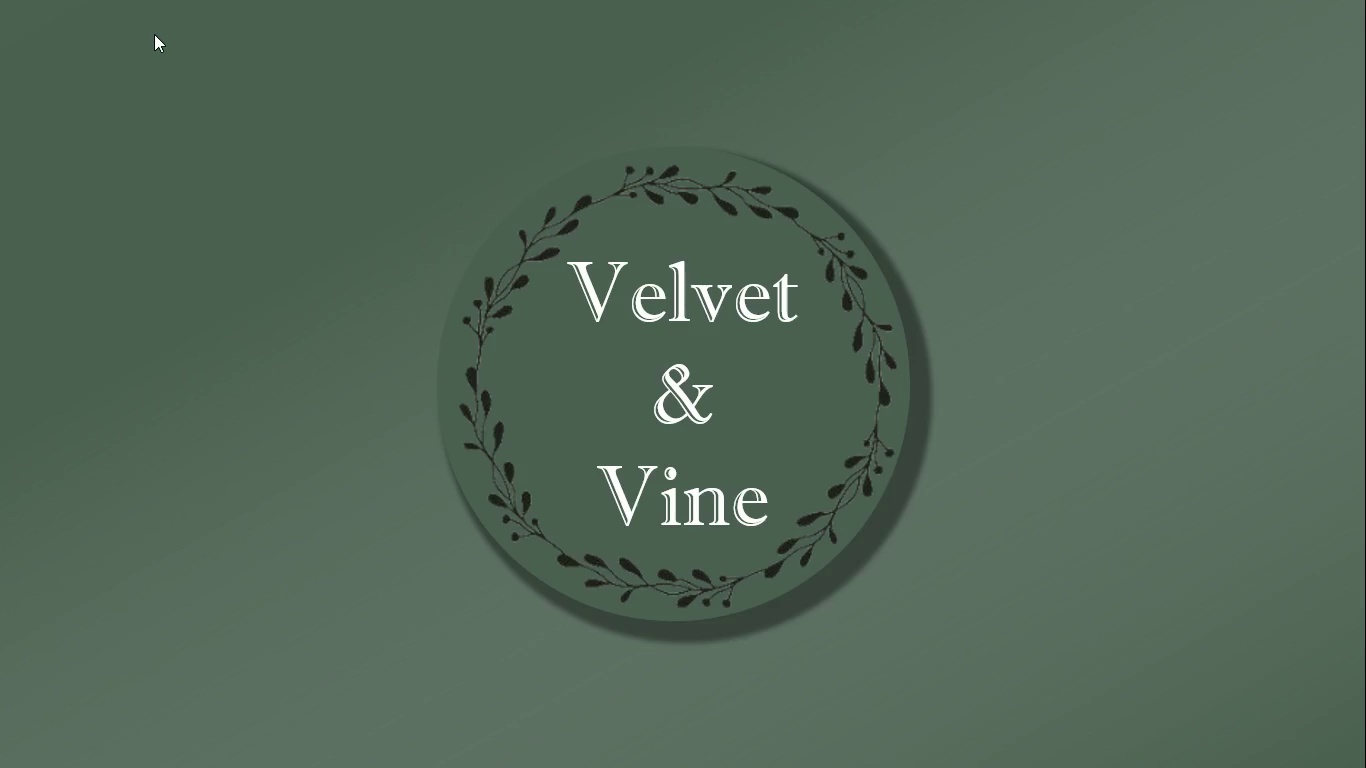 
key(Space)
 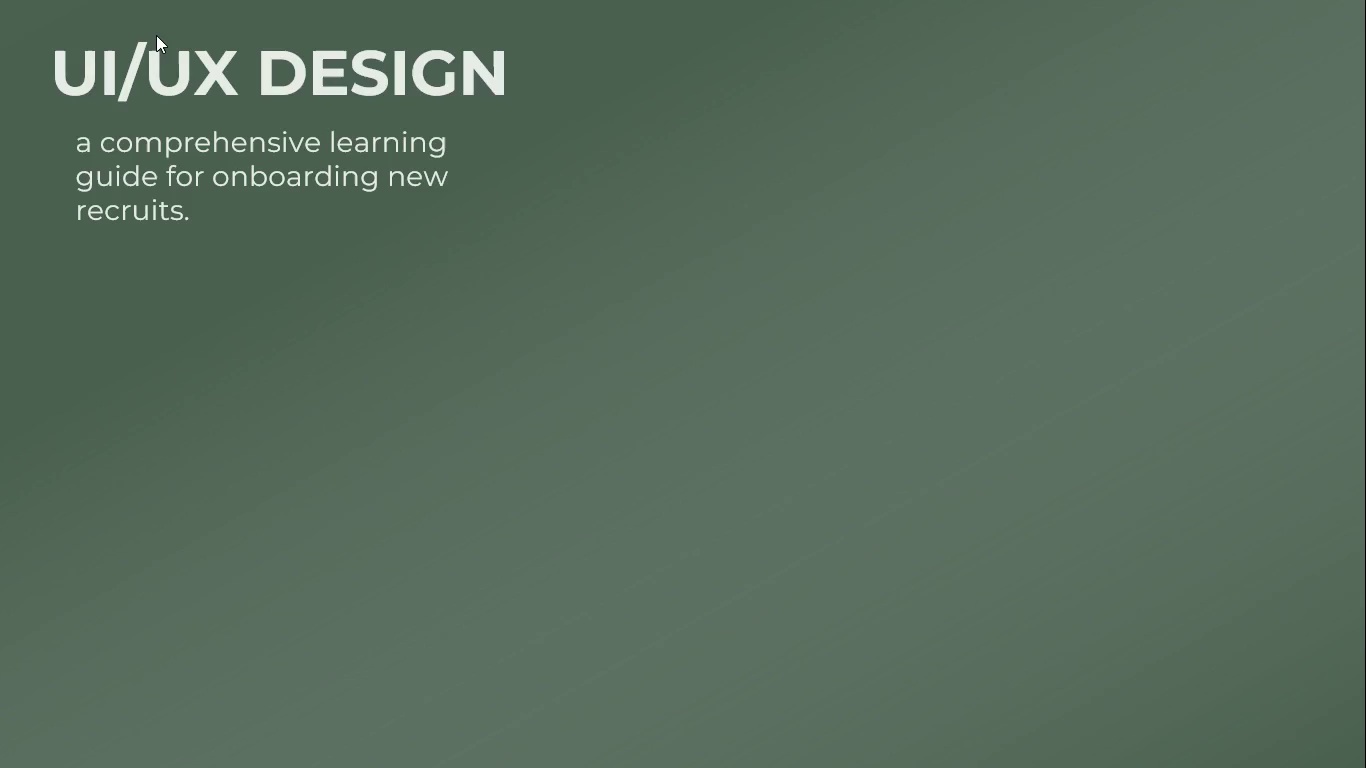 
key(Space)
 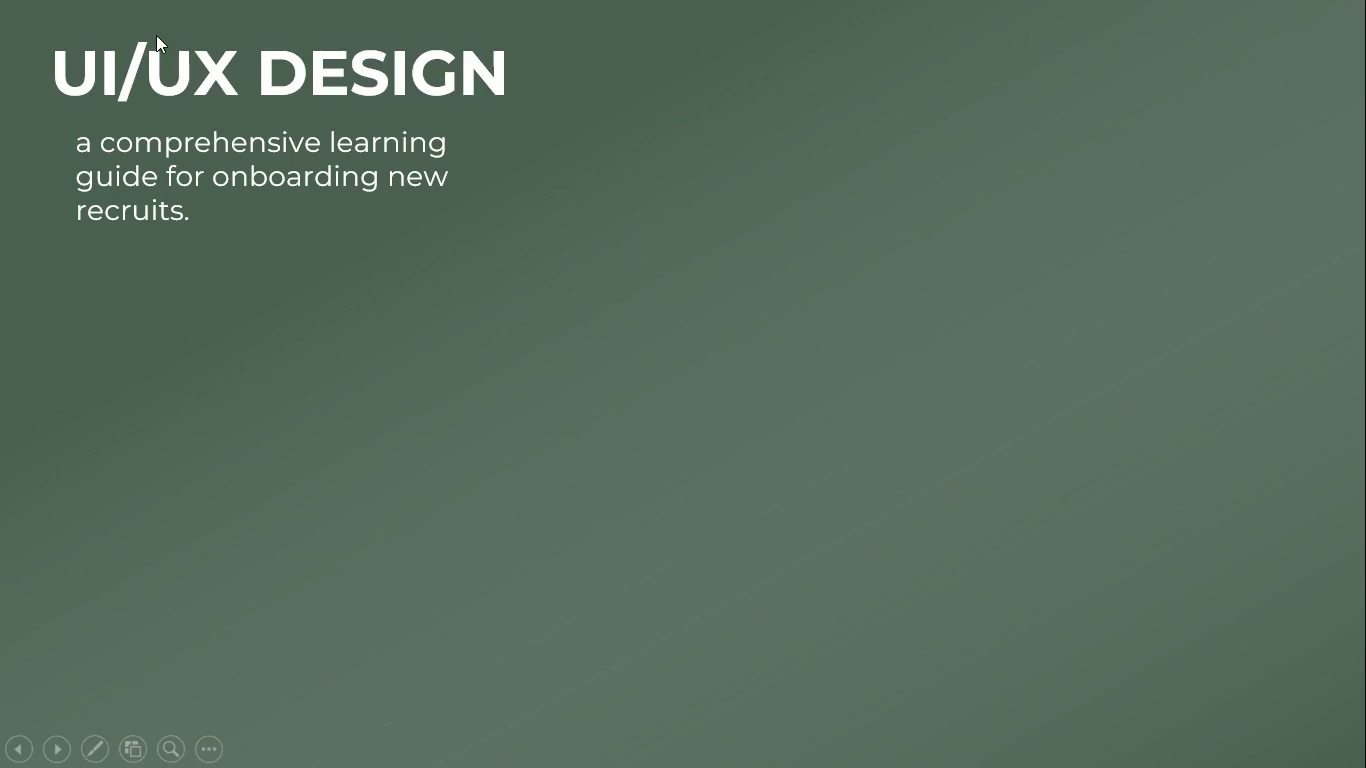 
key(Space)
 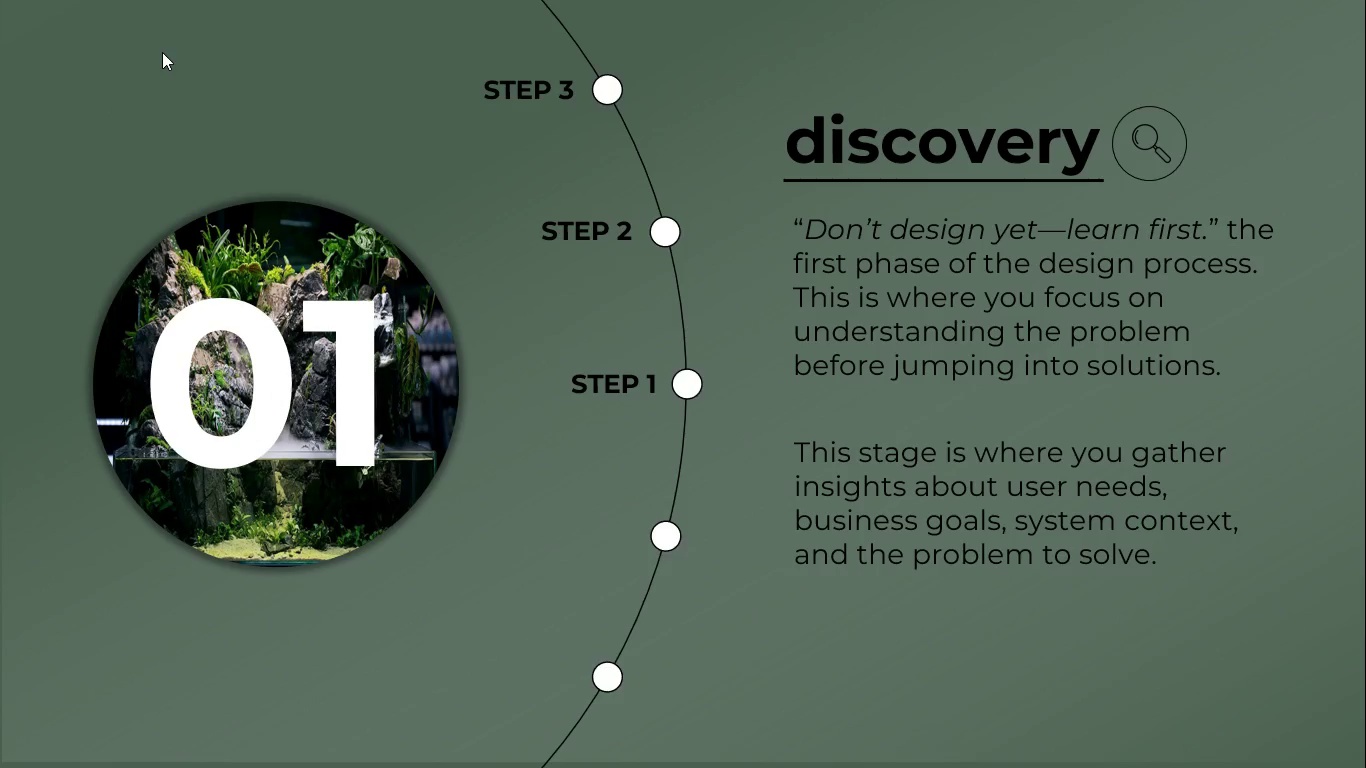 
key(Space)
 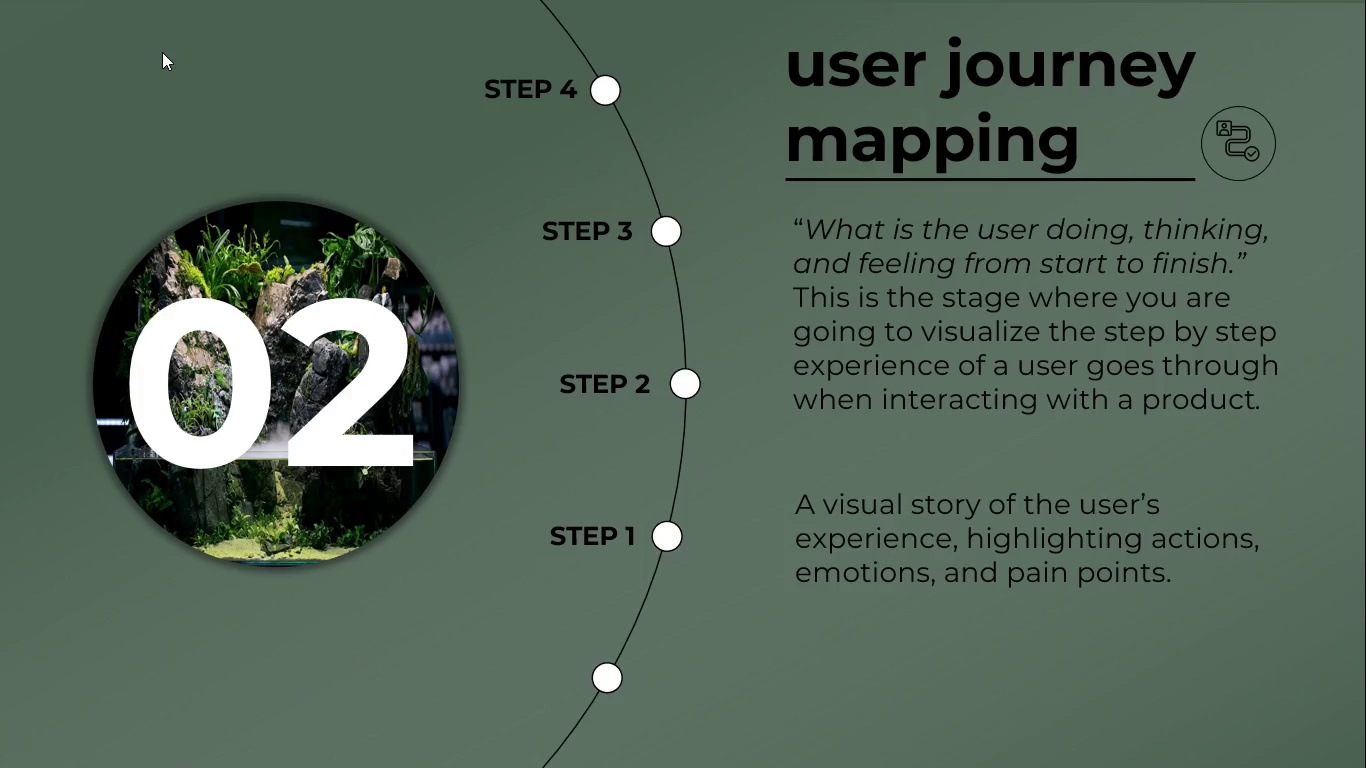 
key(Space)
 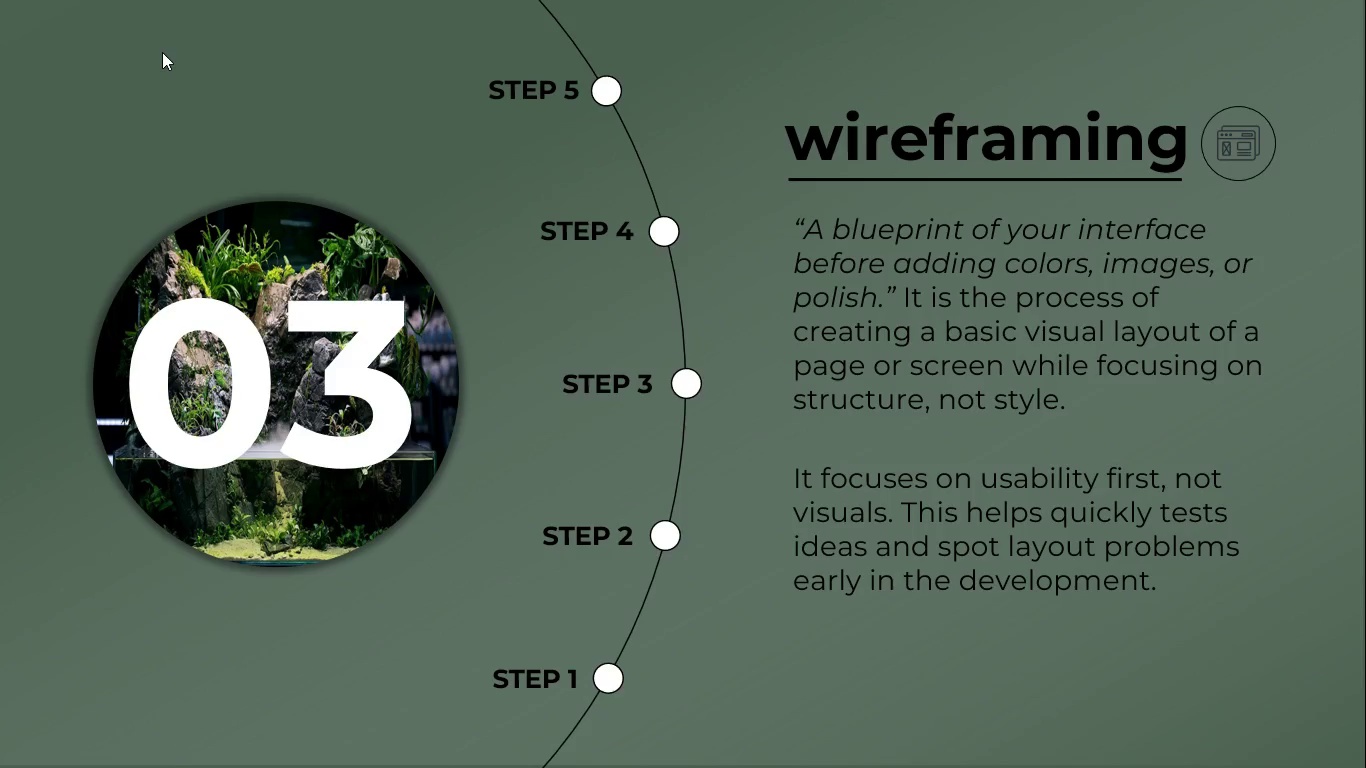 
key(Space)
 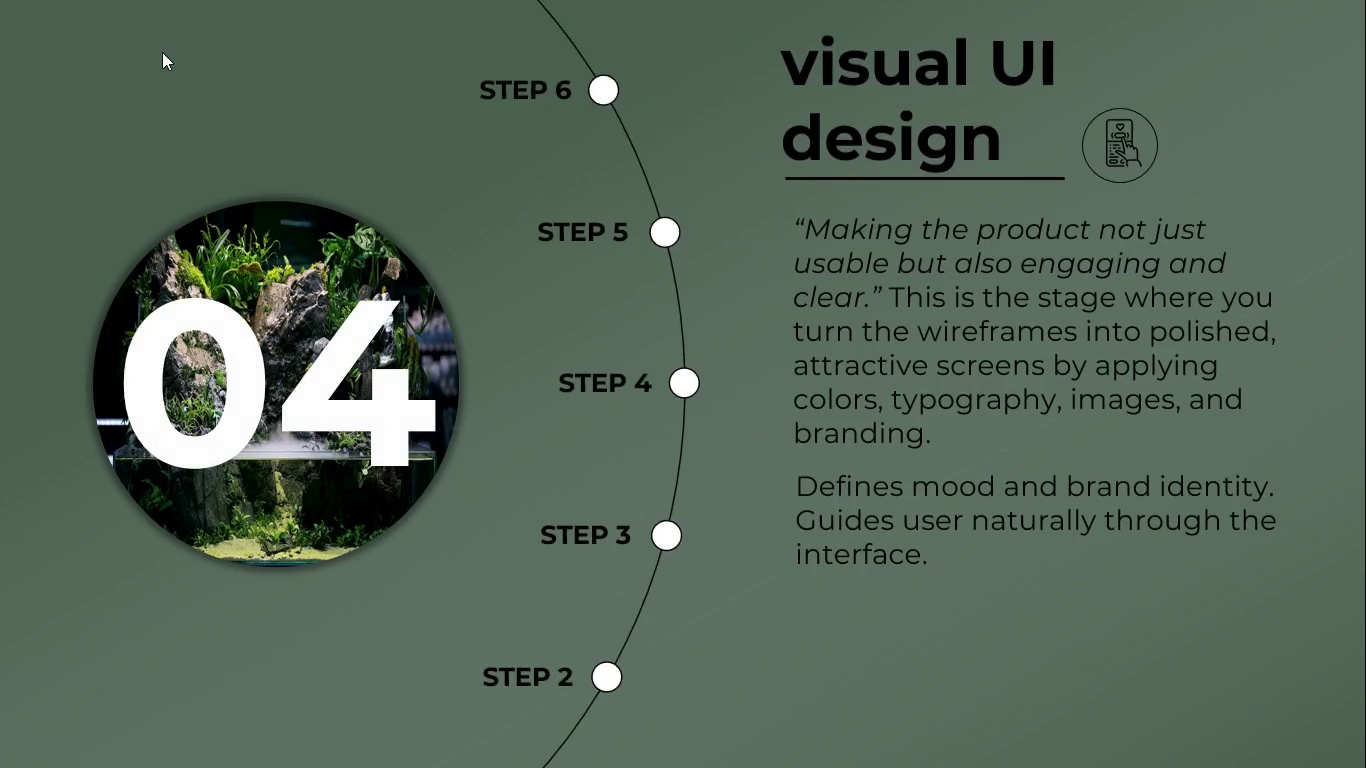 
key(Space)
 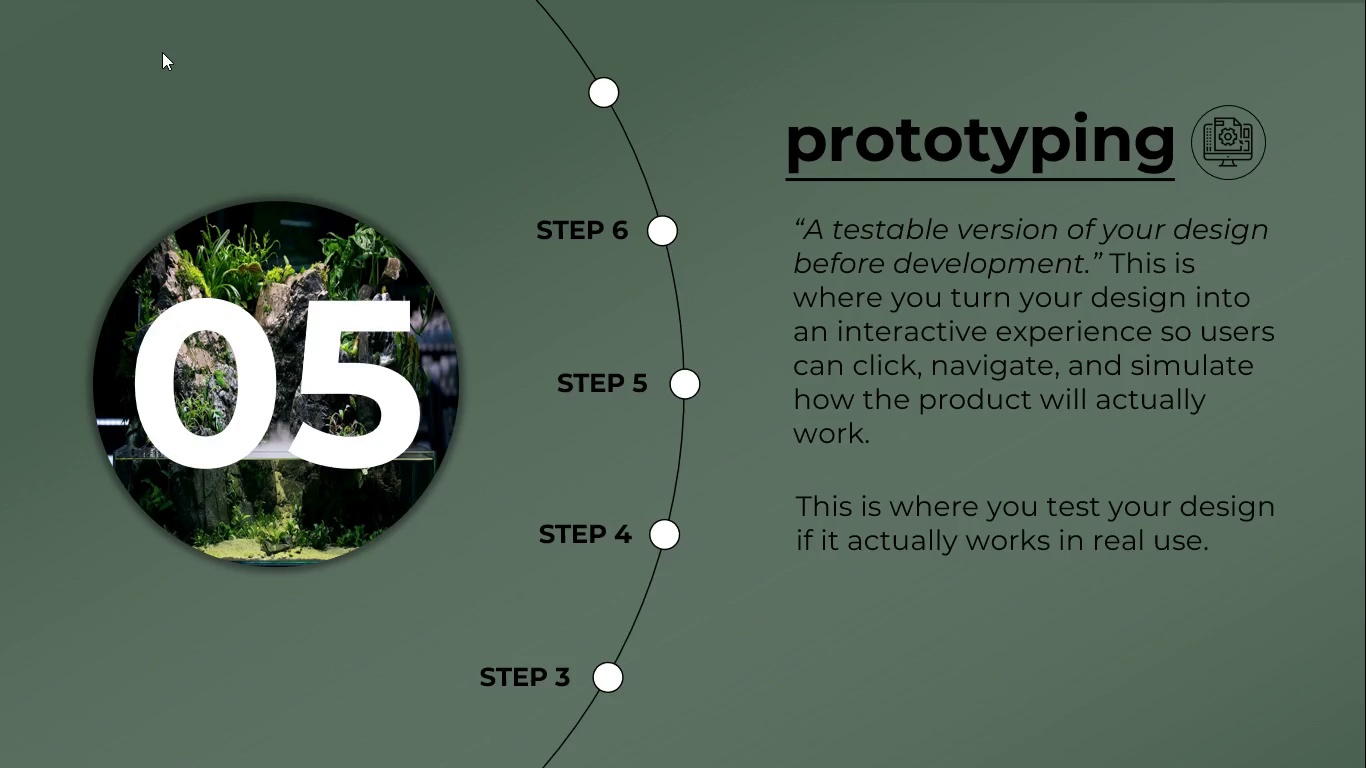 
key(Space)
 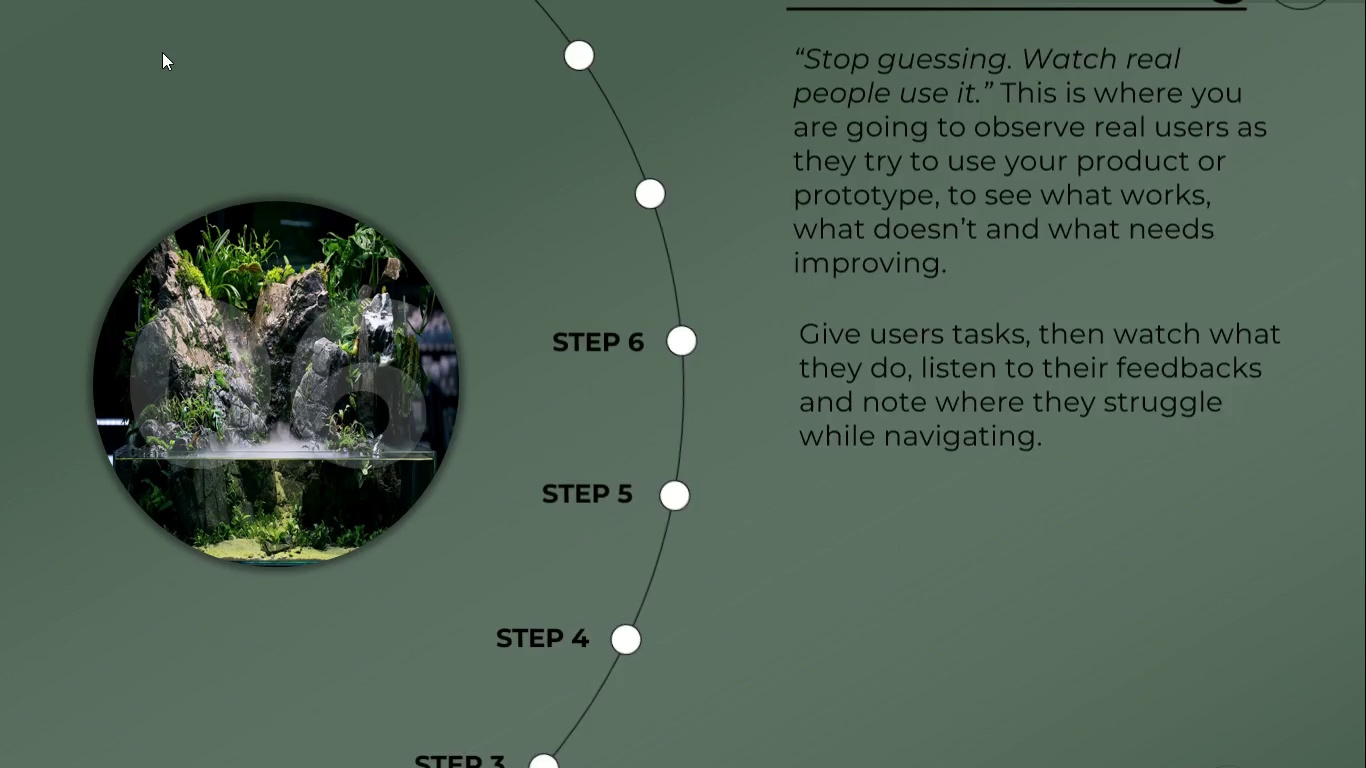 
key(Escape)
 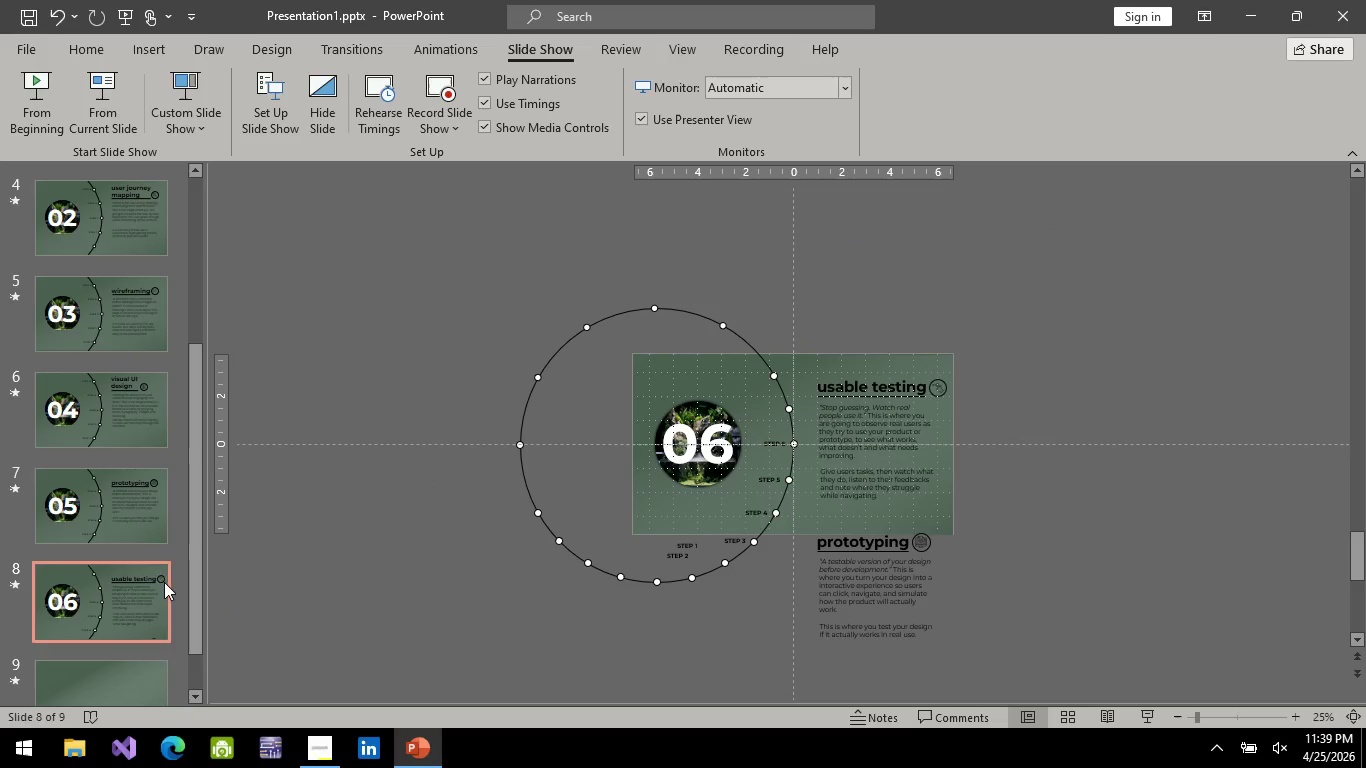 
left_click([147, 590])
 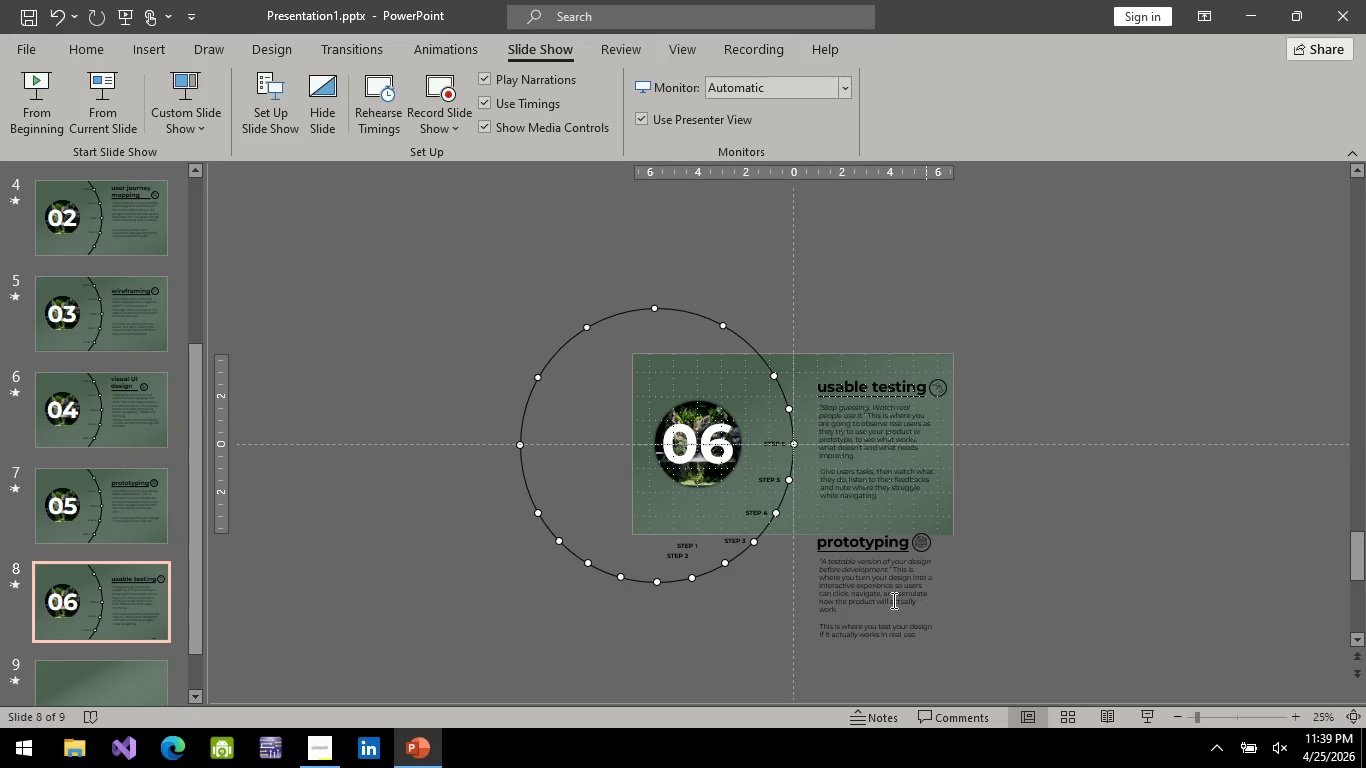 
left_click([891, 600])
 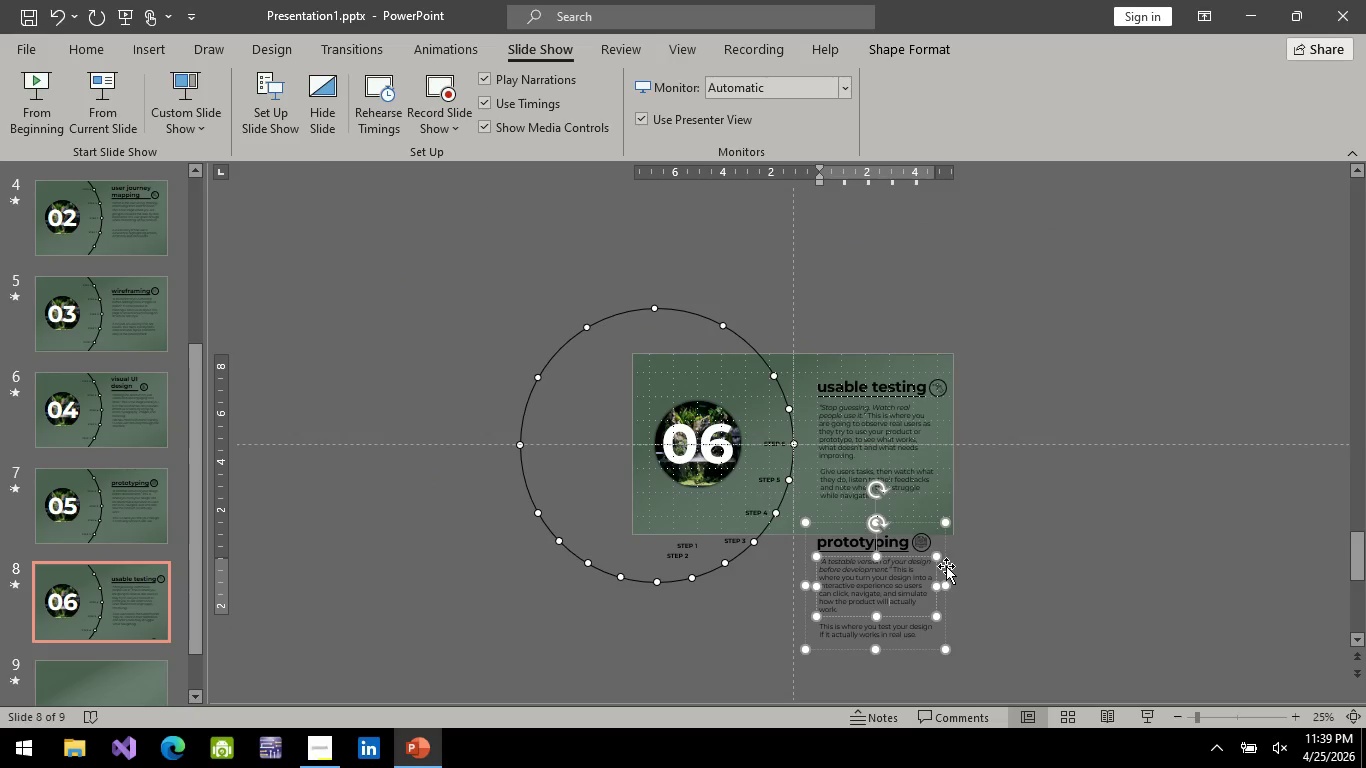 
left_click([946, 566])
 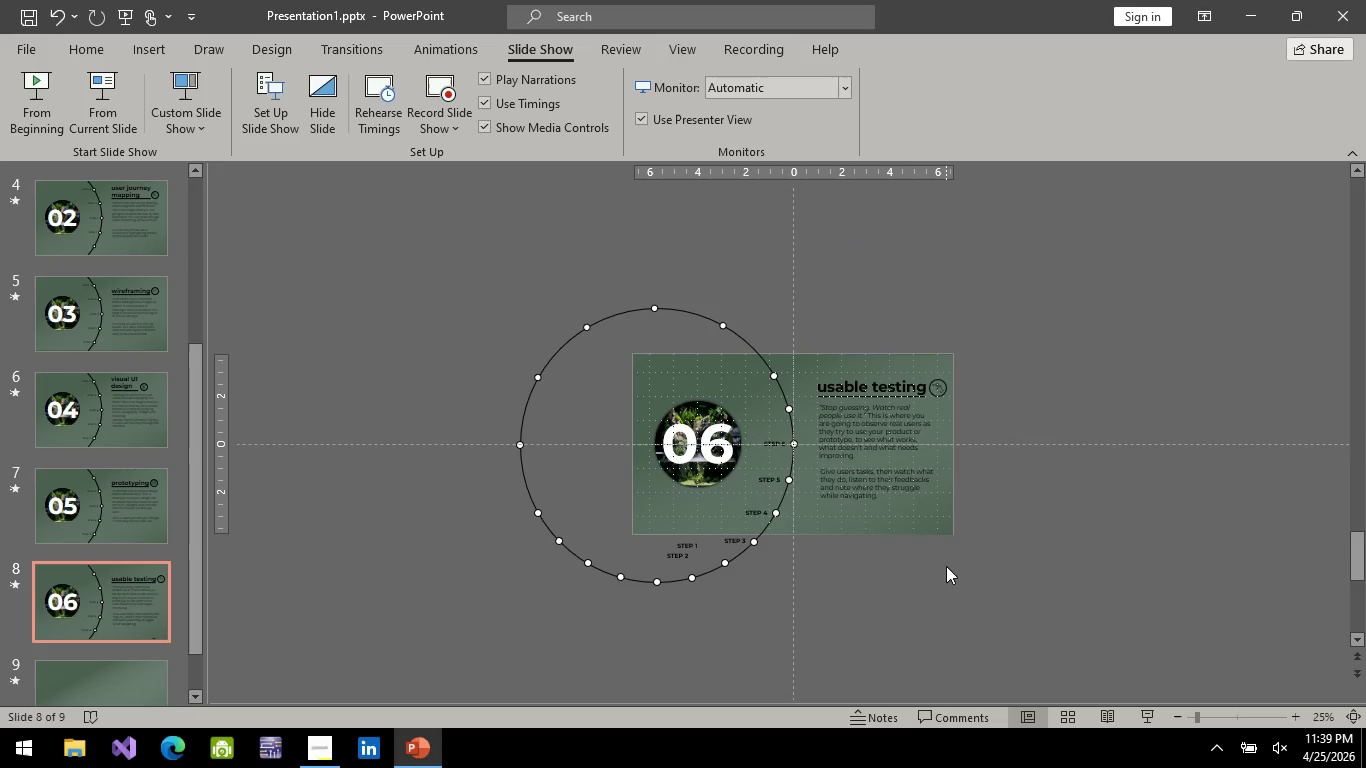 
key(Delete)
 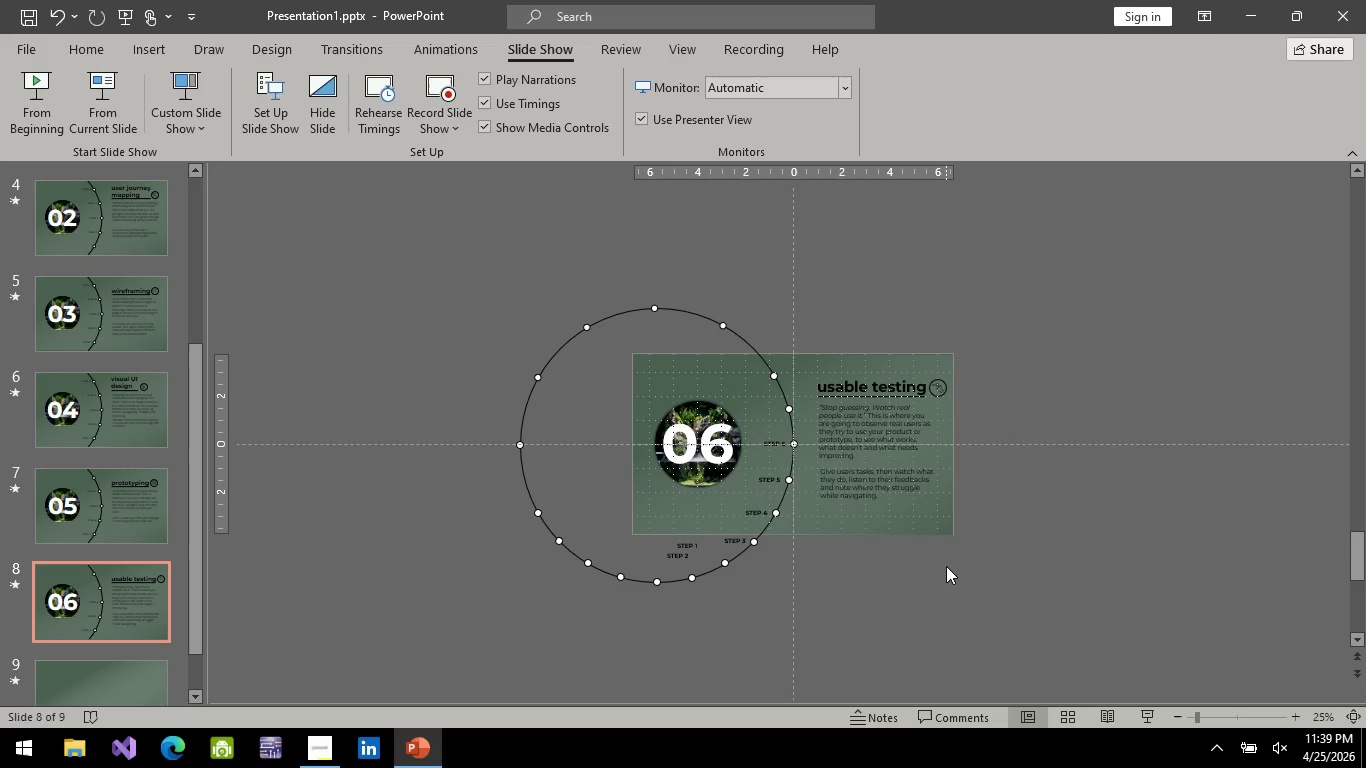 
key(Control+V)
 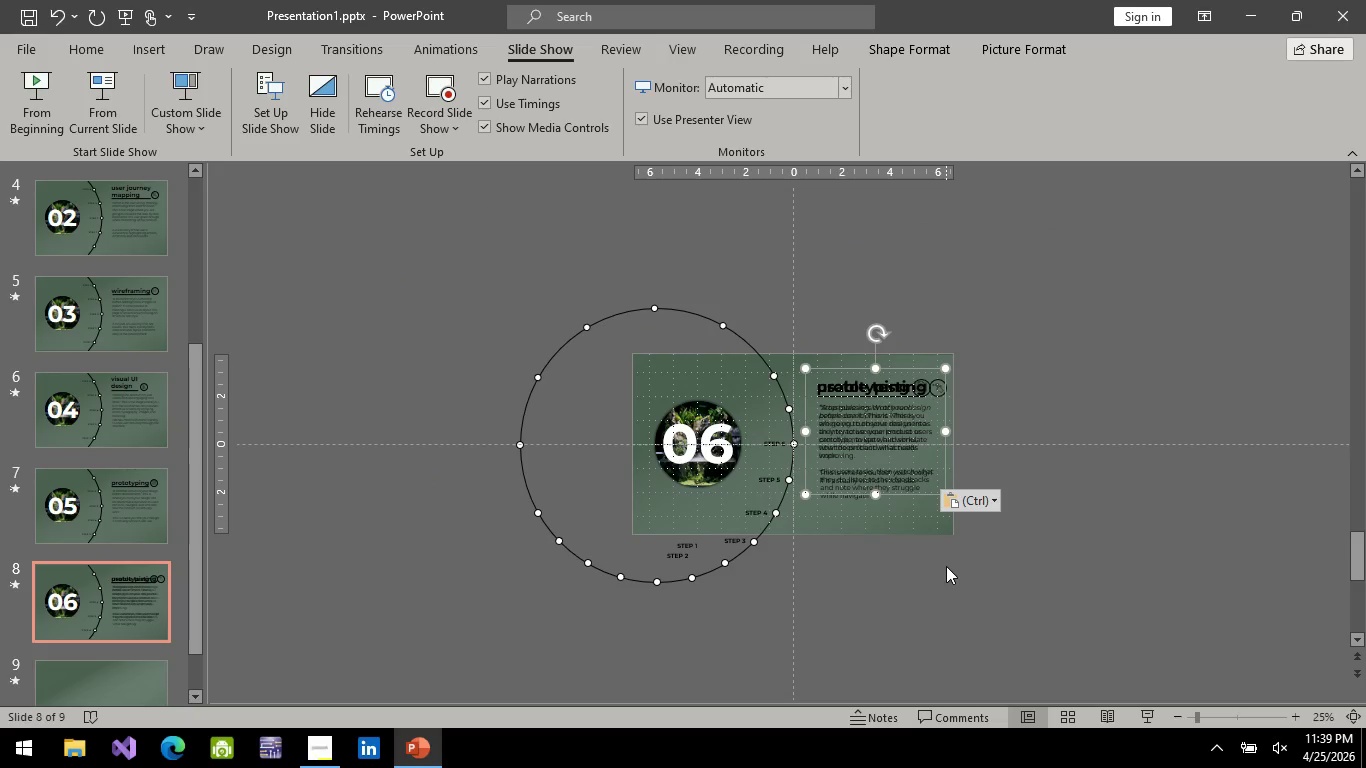 
hold_key(key=ArrowDown, duration=1.23)
 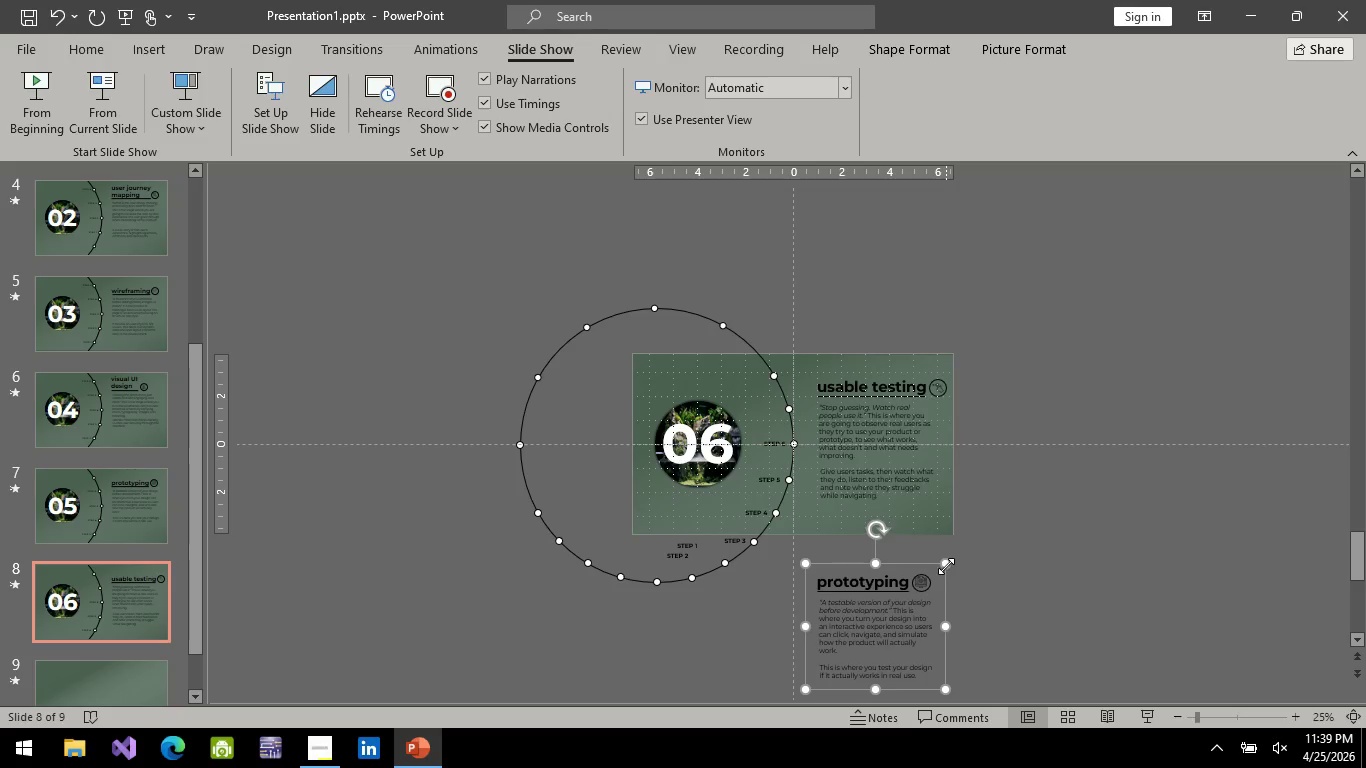 
hold_key(key=ArrowUp, duration=0.67)
 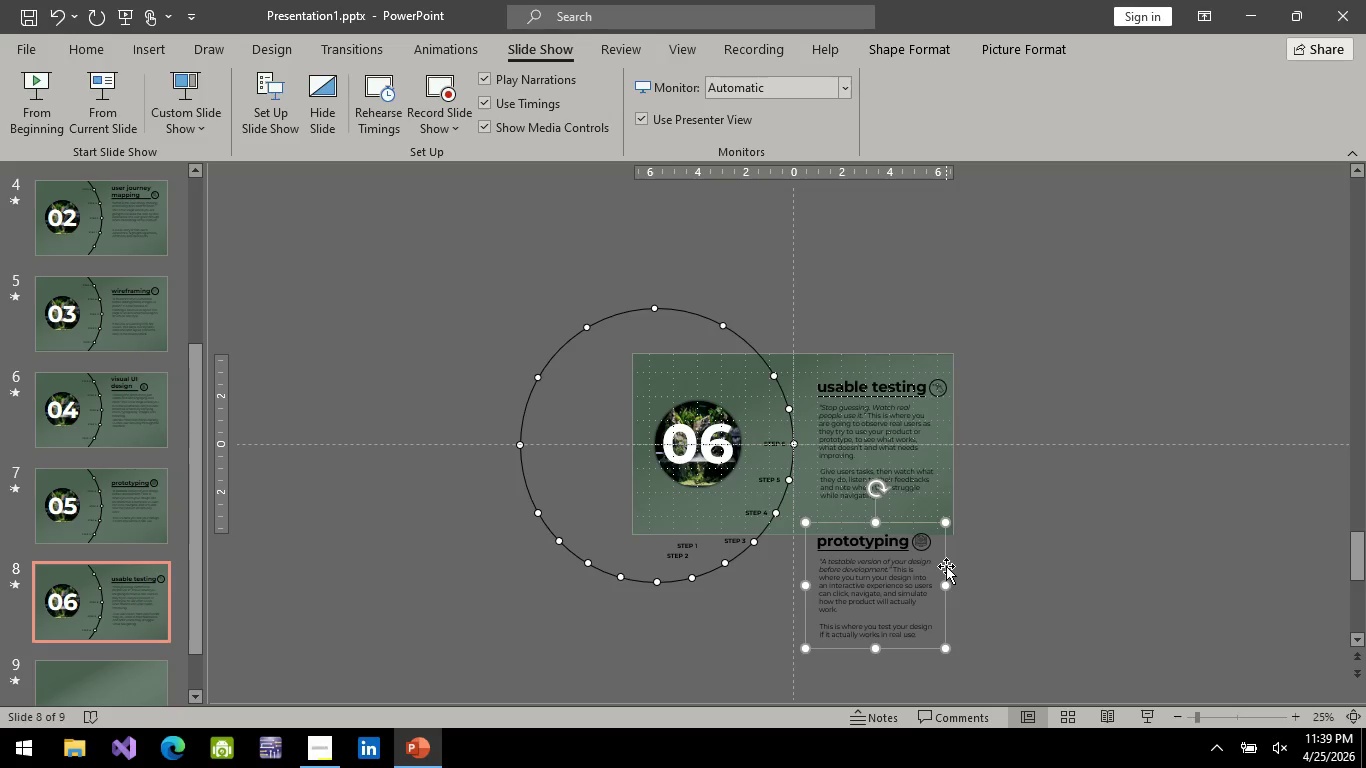 
key(ArrowUp)
 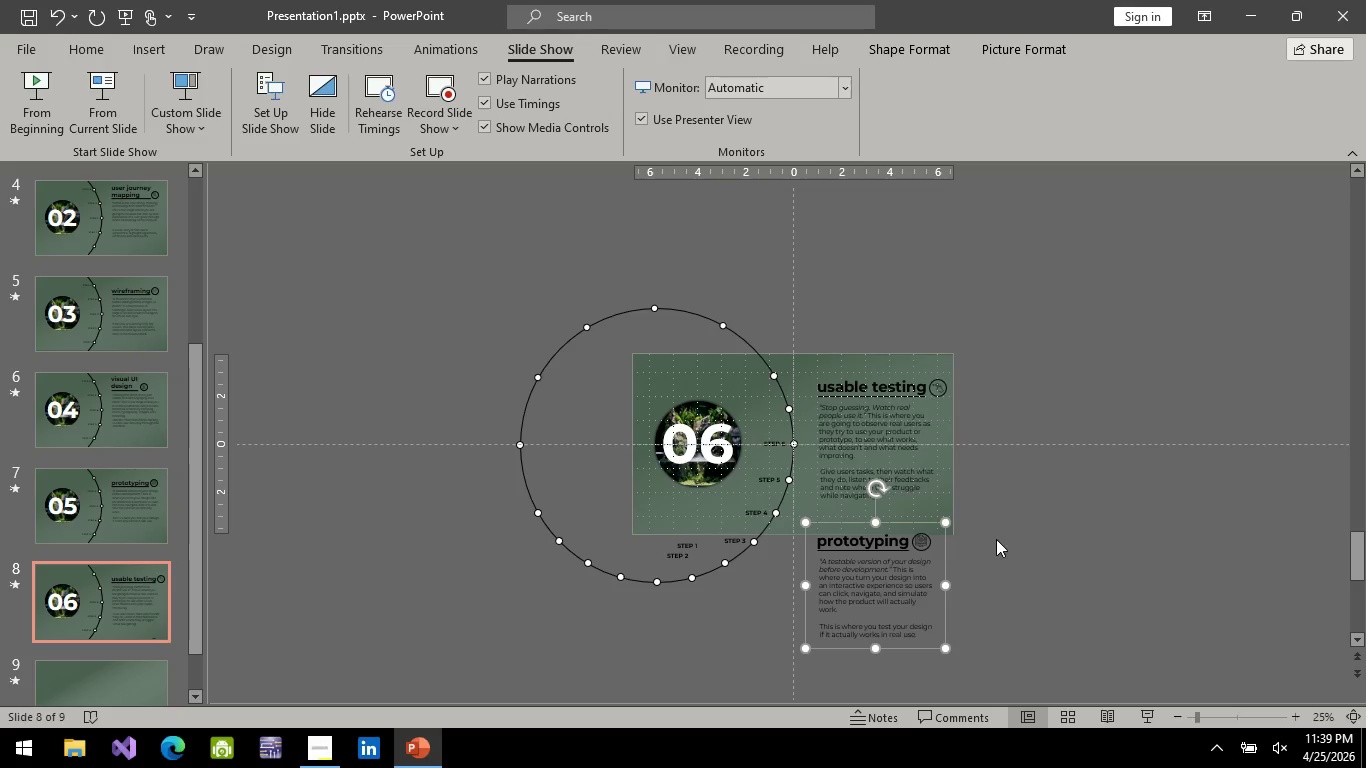 
key(ArrowDown)
 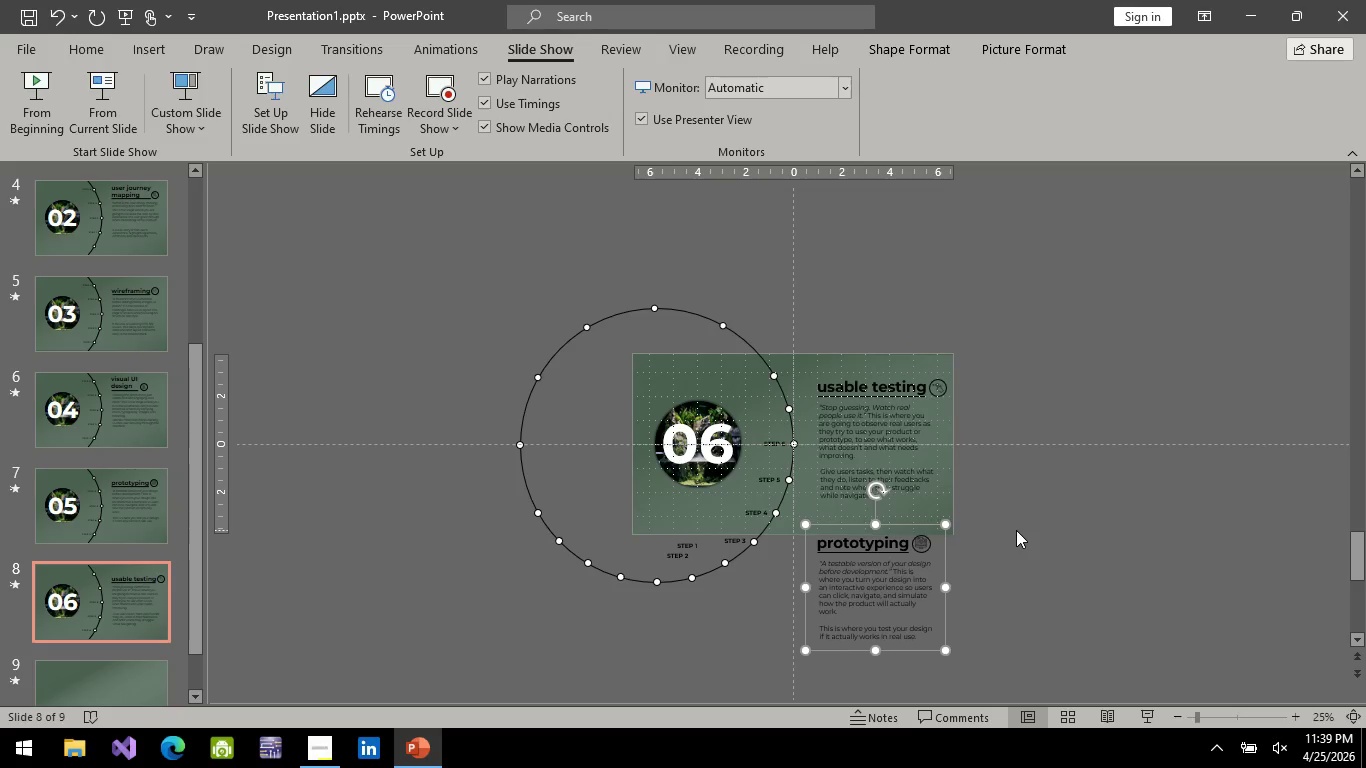 
key(ArrowDown)
 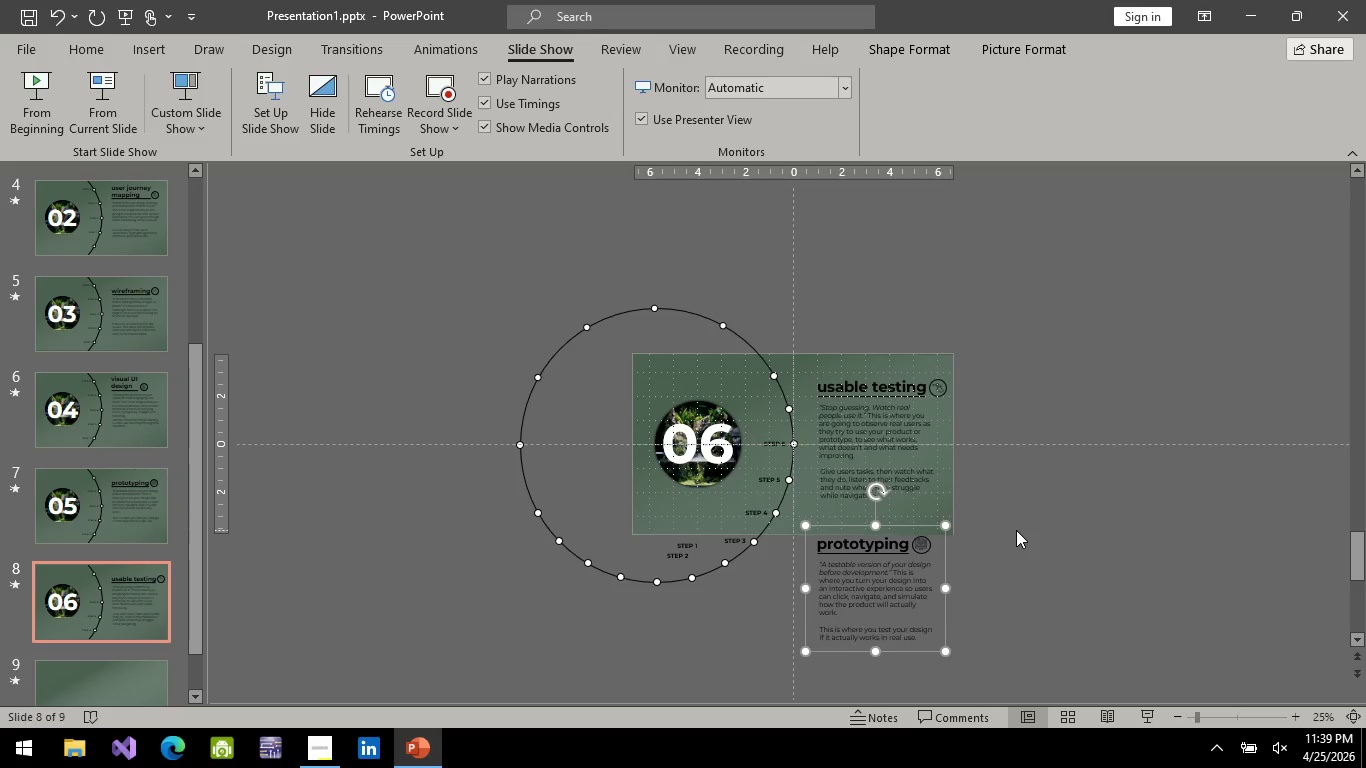 
key(ArrowDown)
 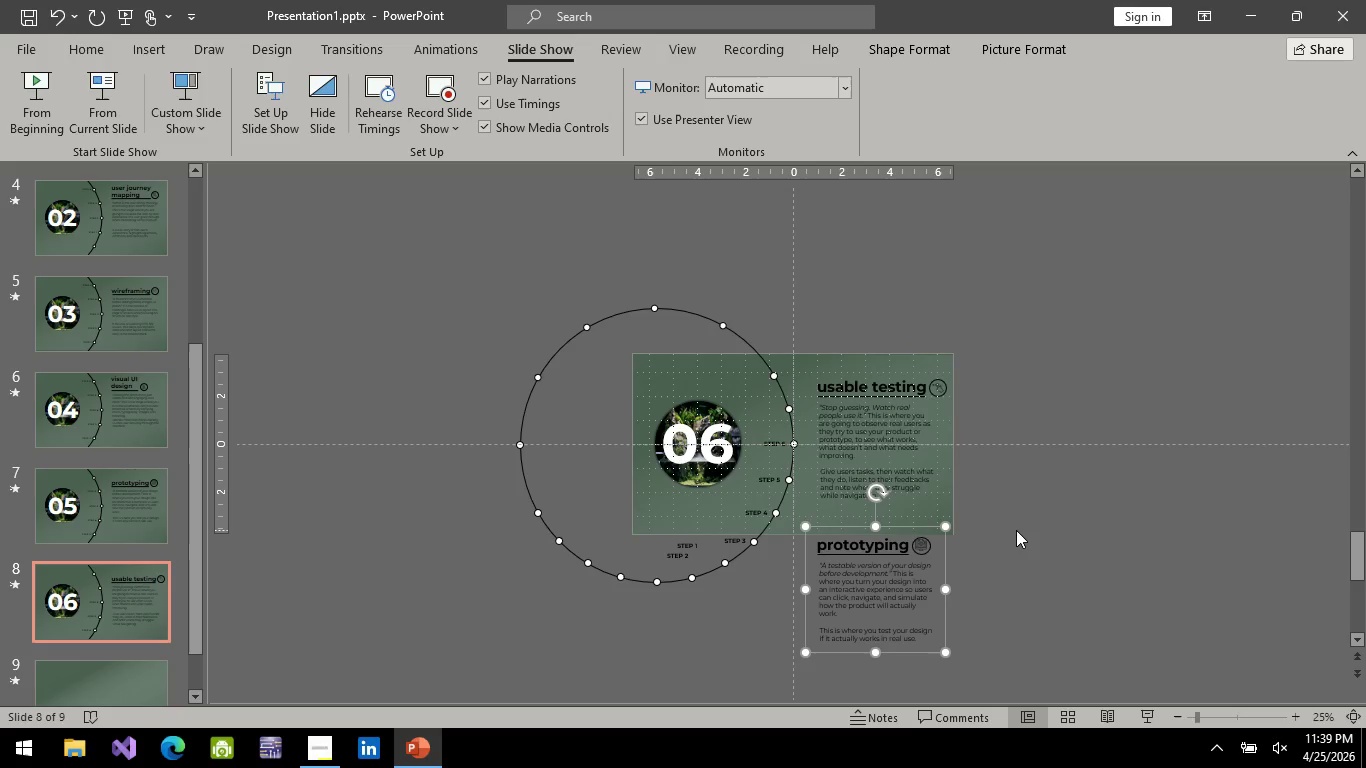 
key(ArrowDown)
 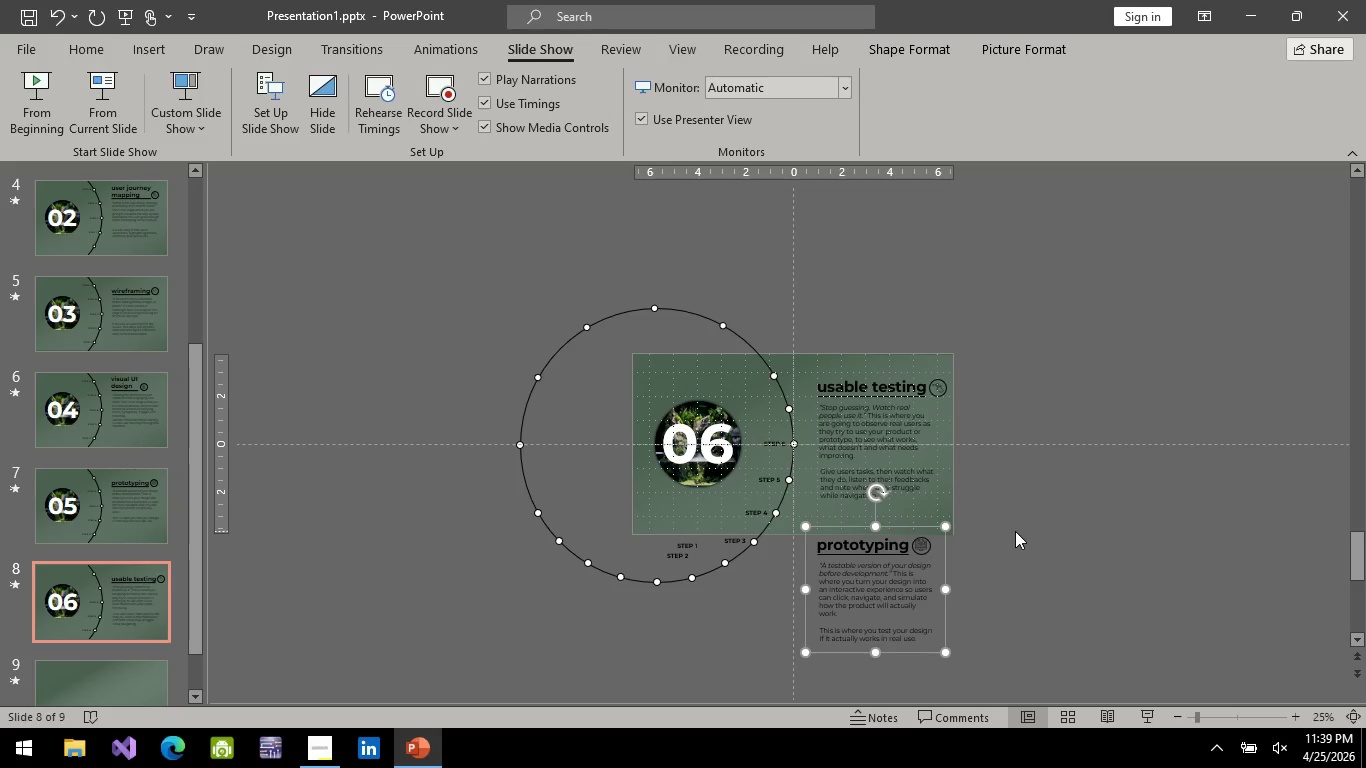 
left_click([1015, 531])
 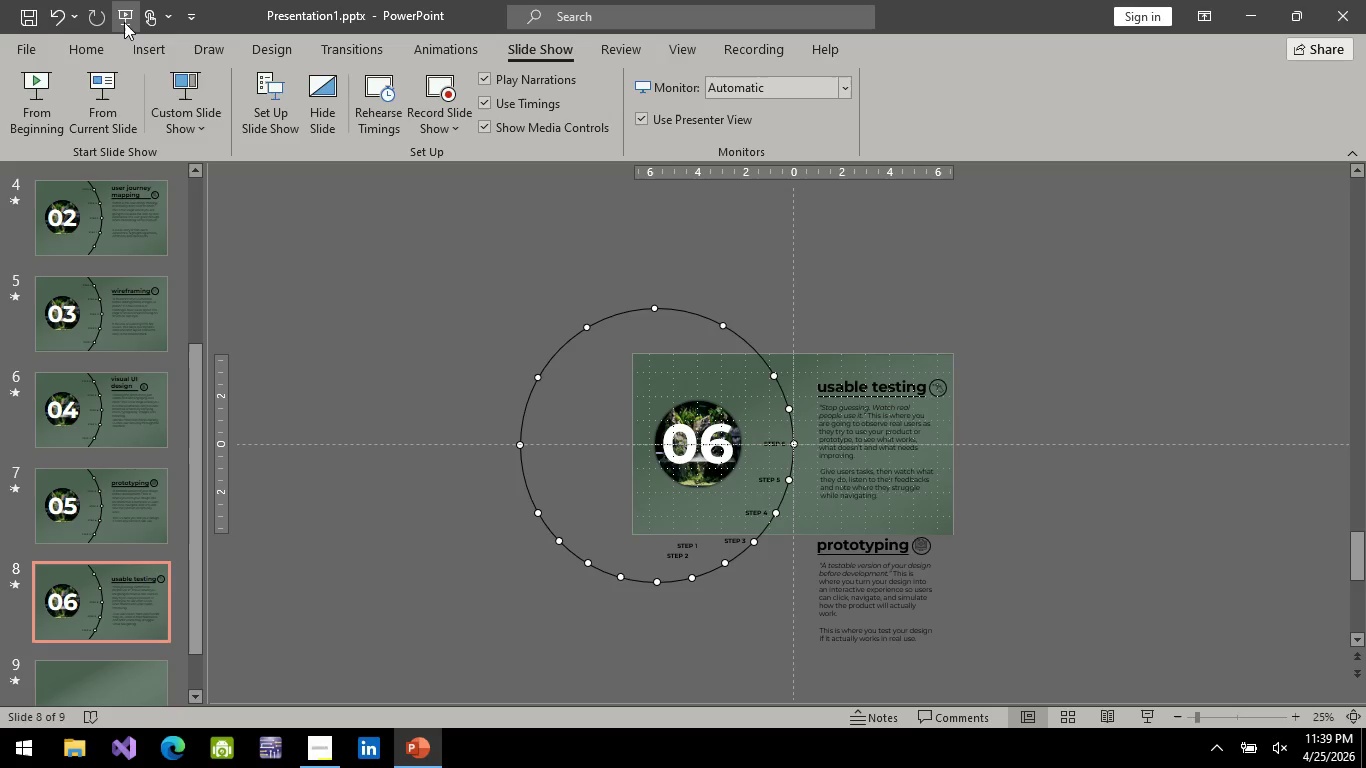 
left_click([125, 21])
 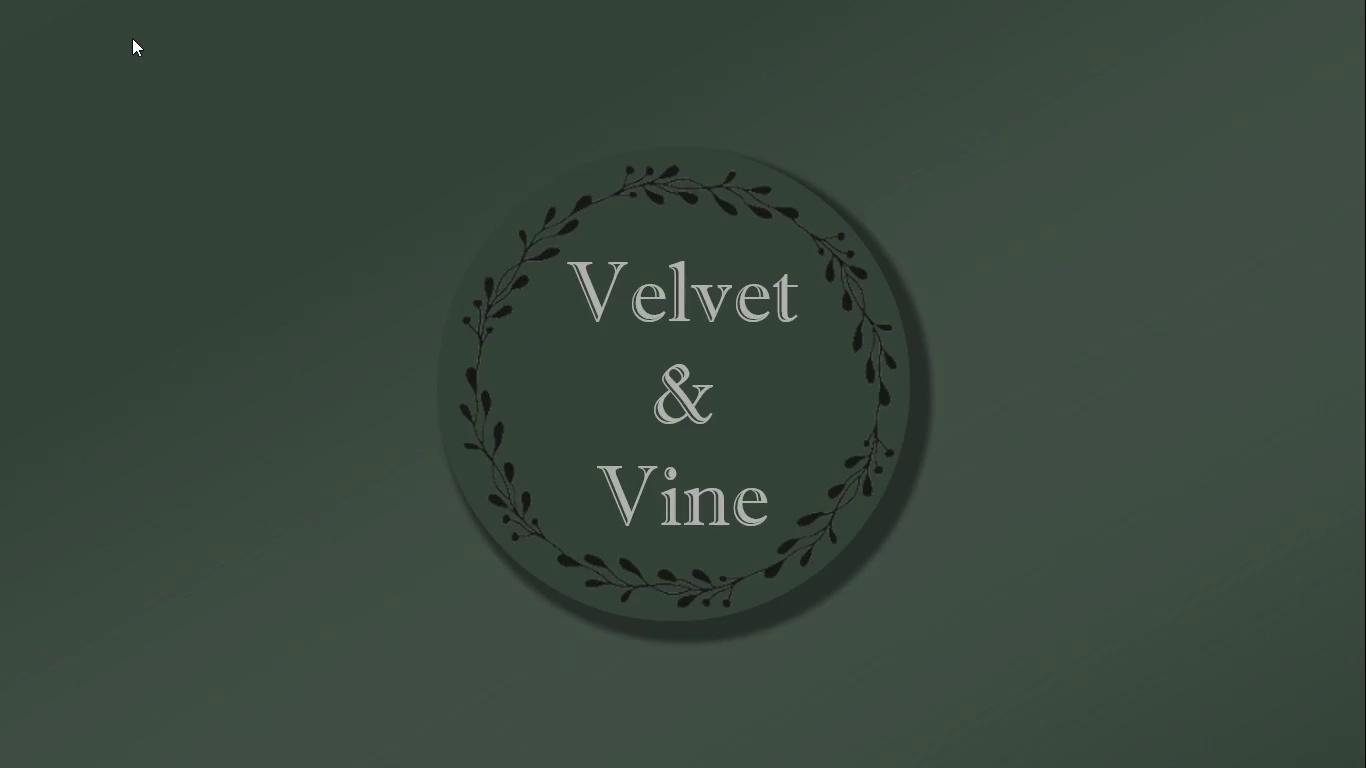 
key(Space)
 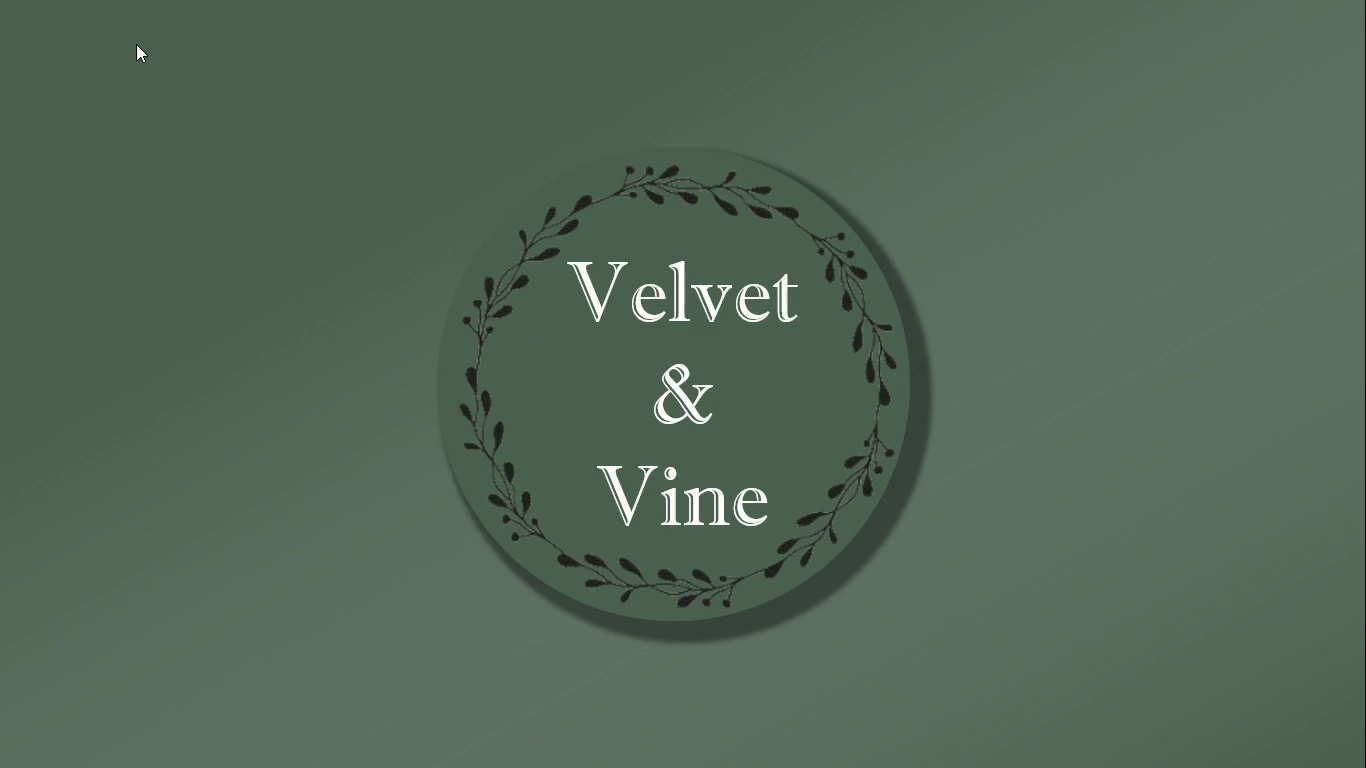 
key(Space)
 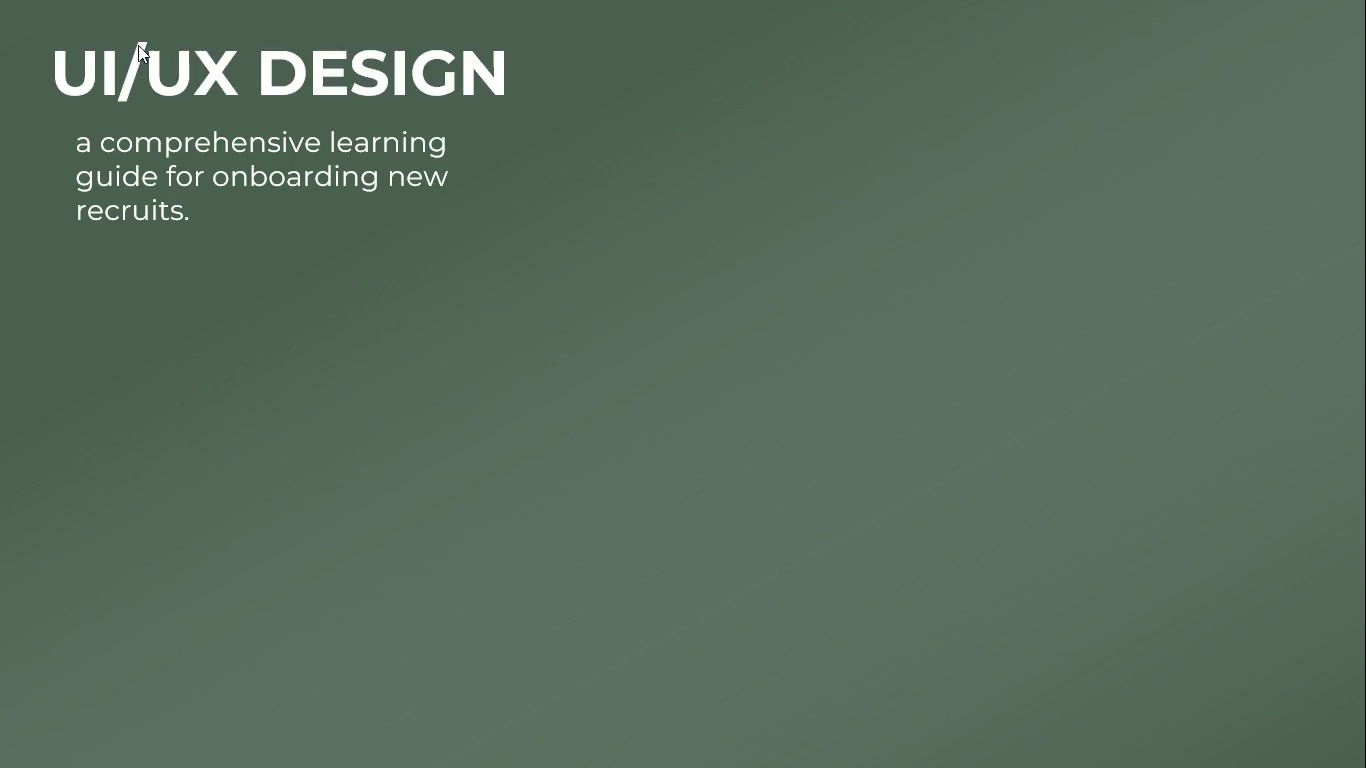 
key(Space)
 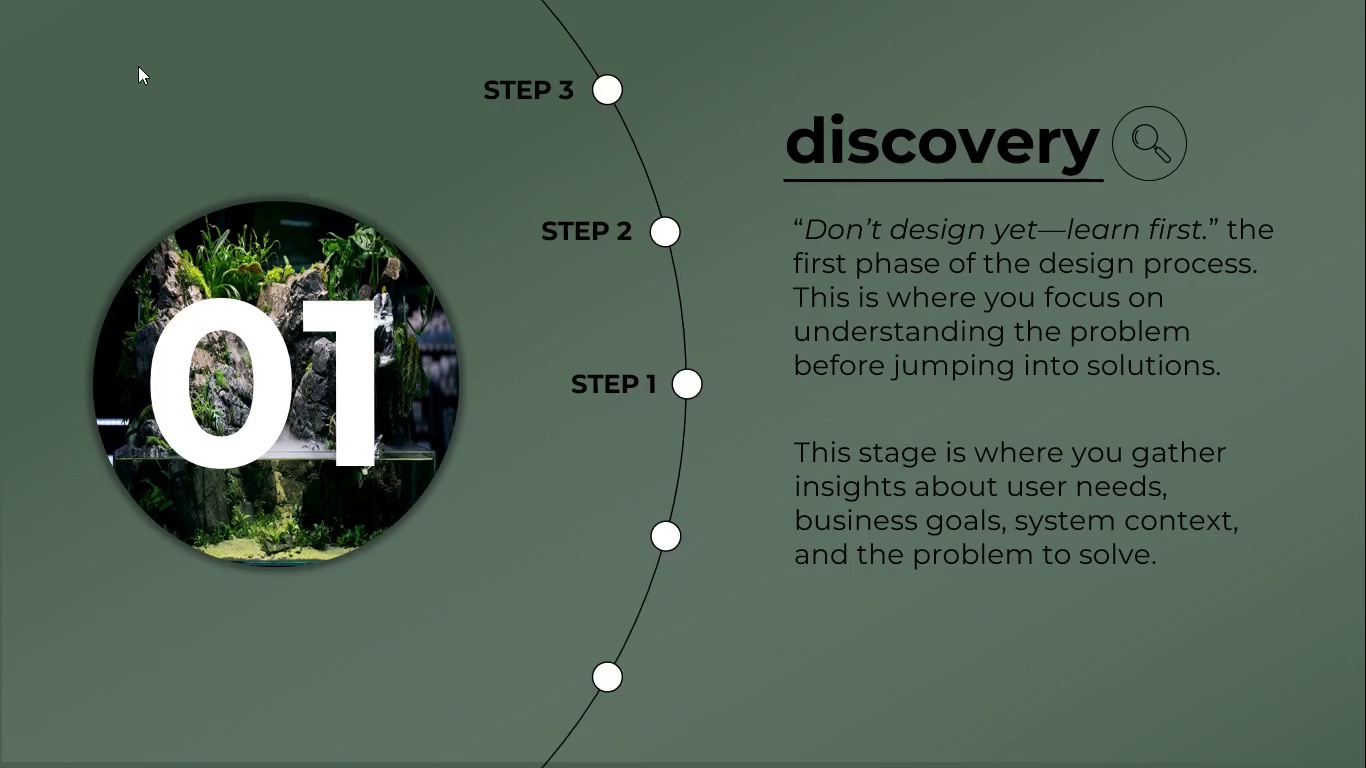 
key(Space)
 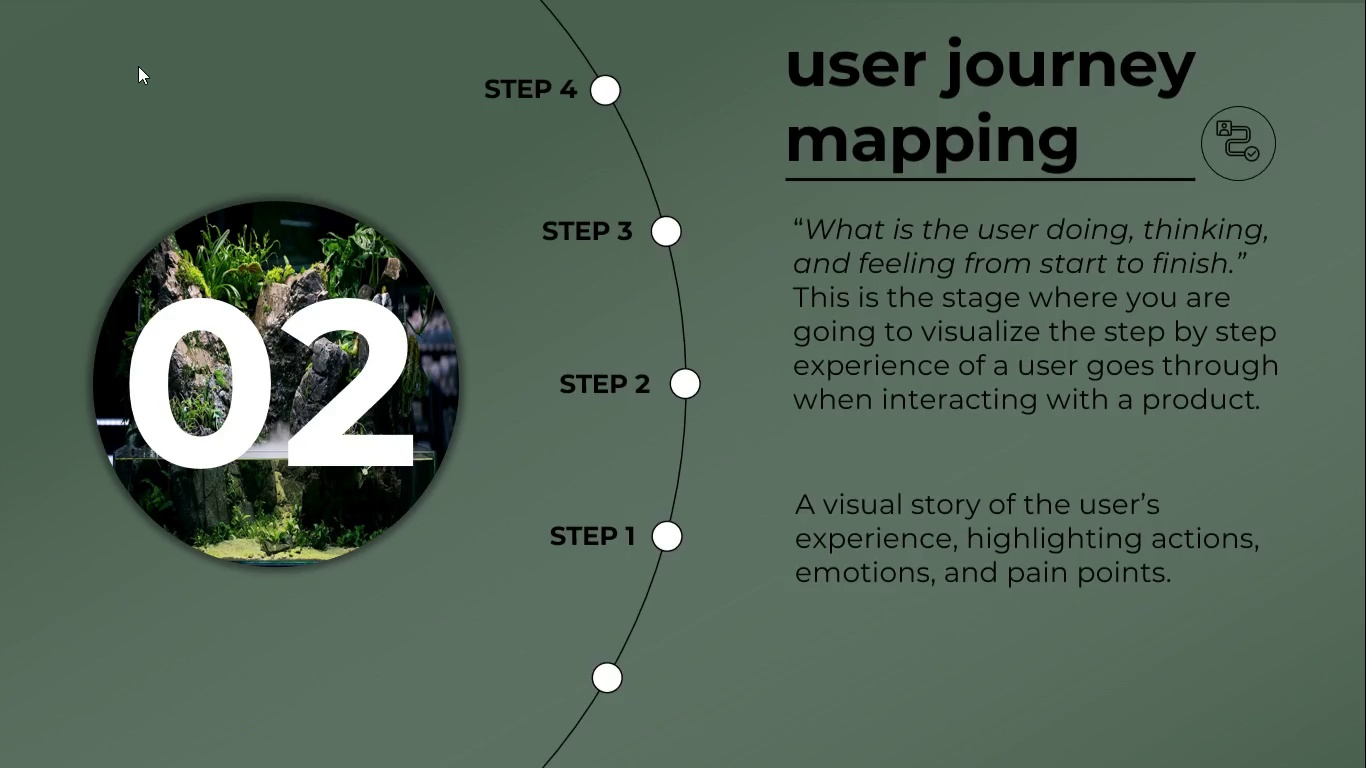 
key(Space)
 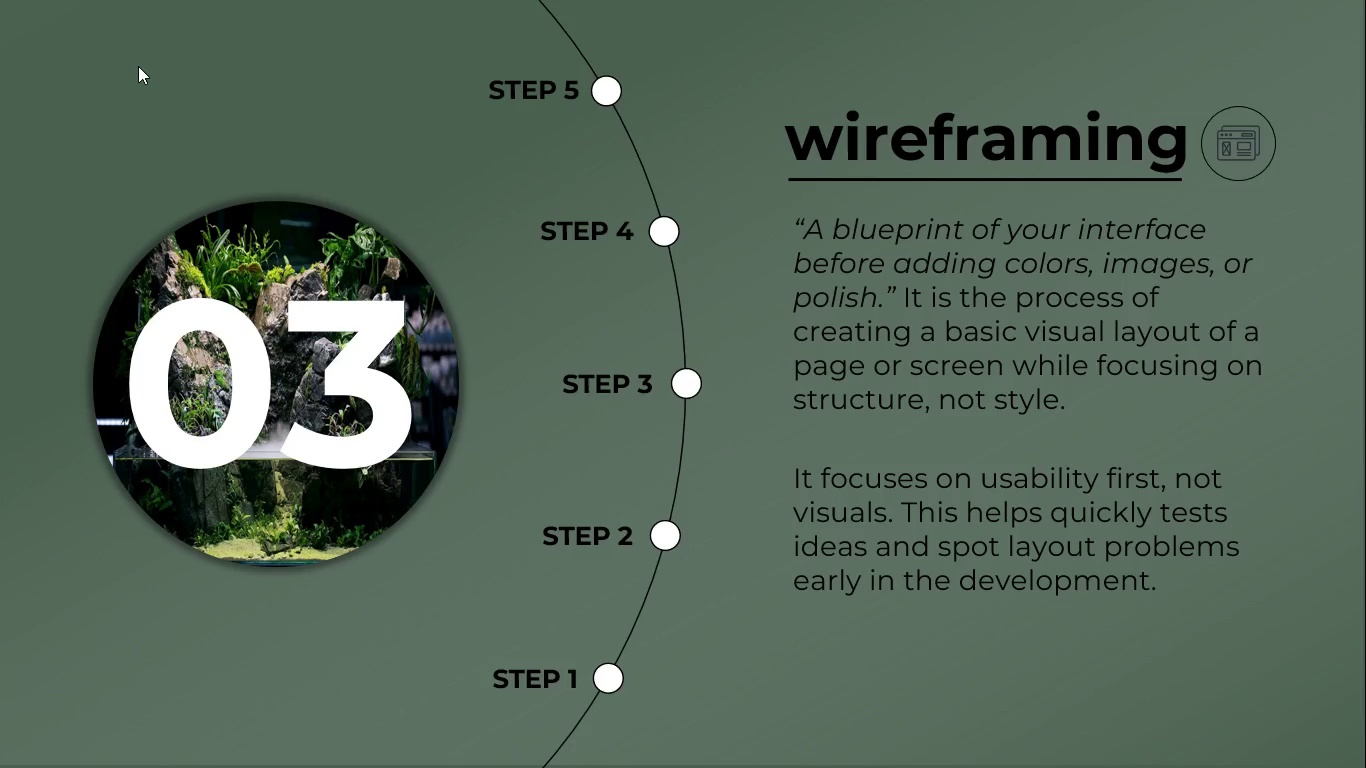 
key(Space)
 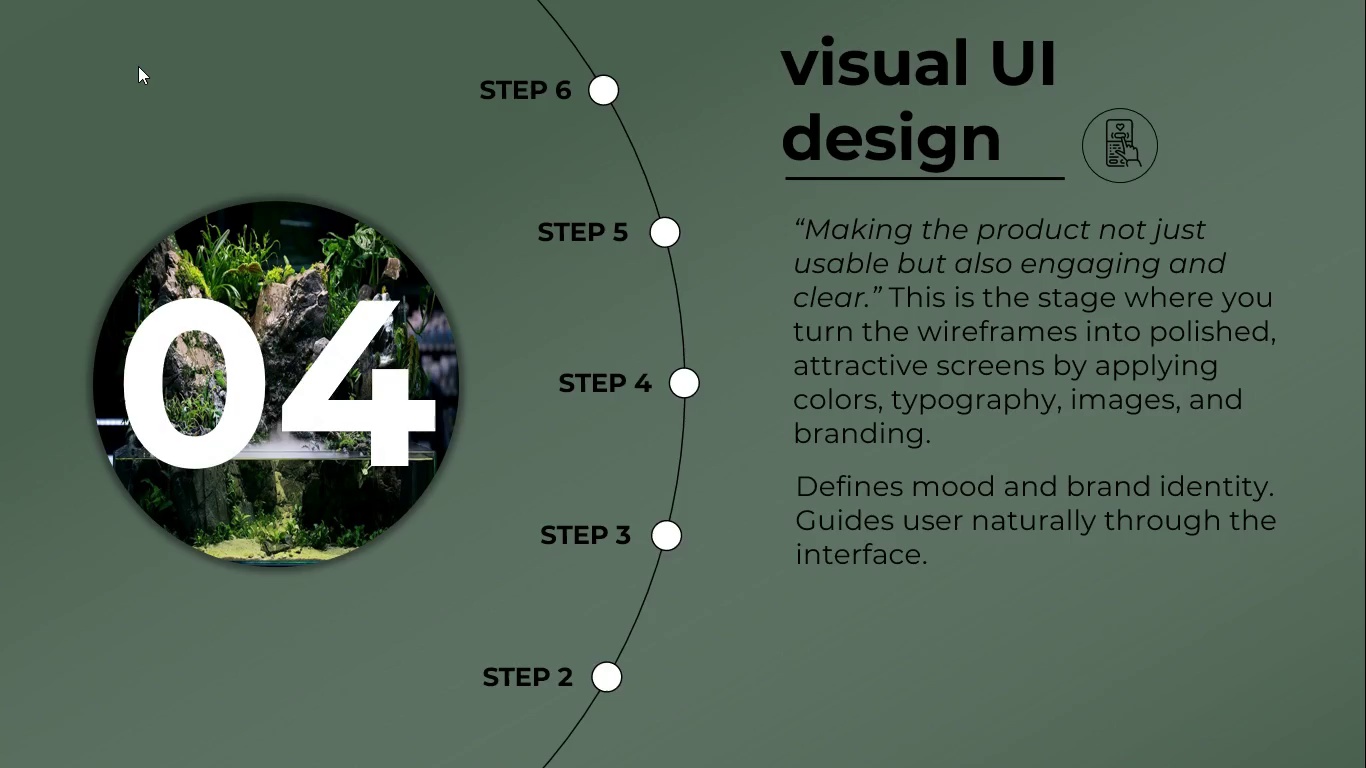 
key(Space)
 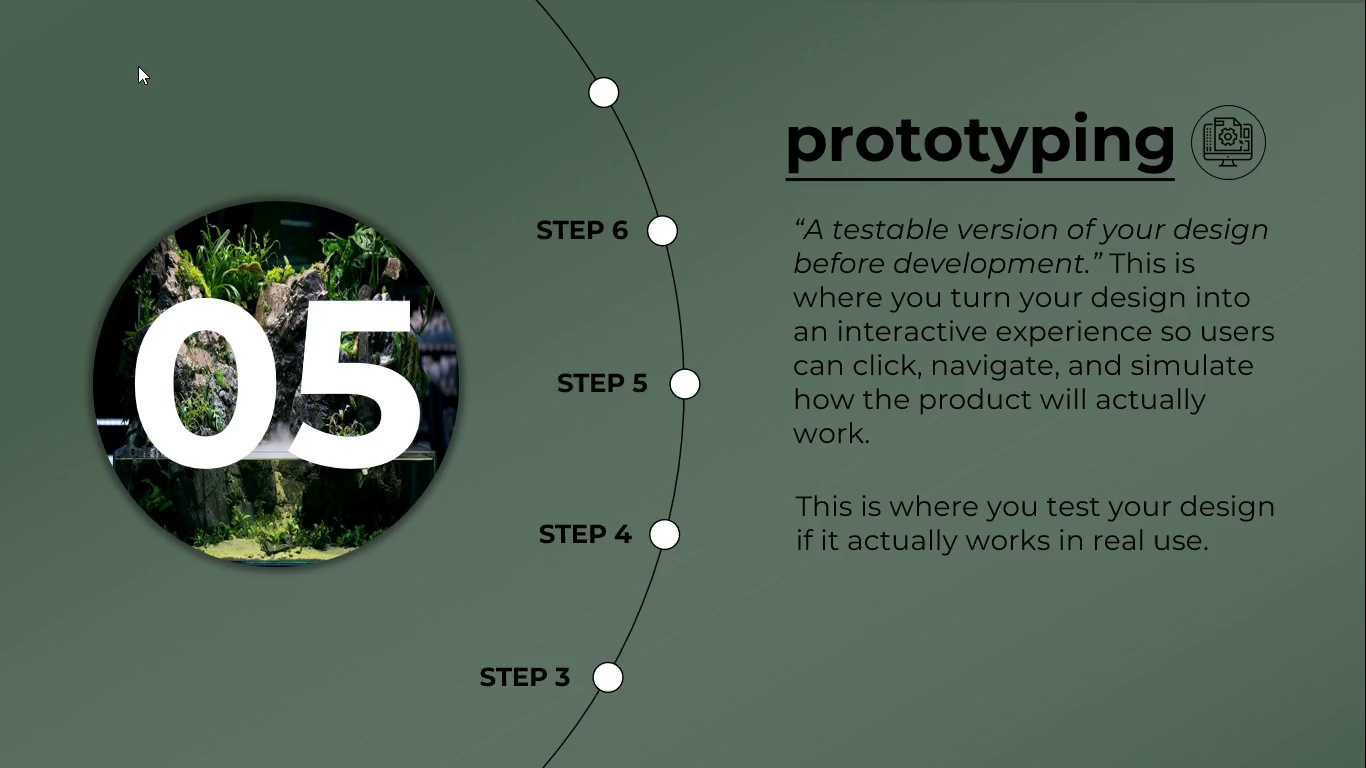 
key(Space)
 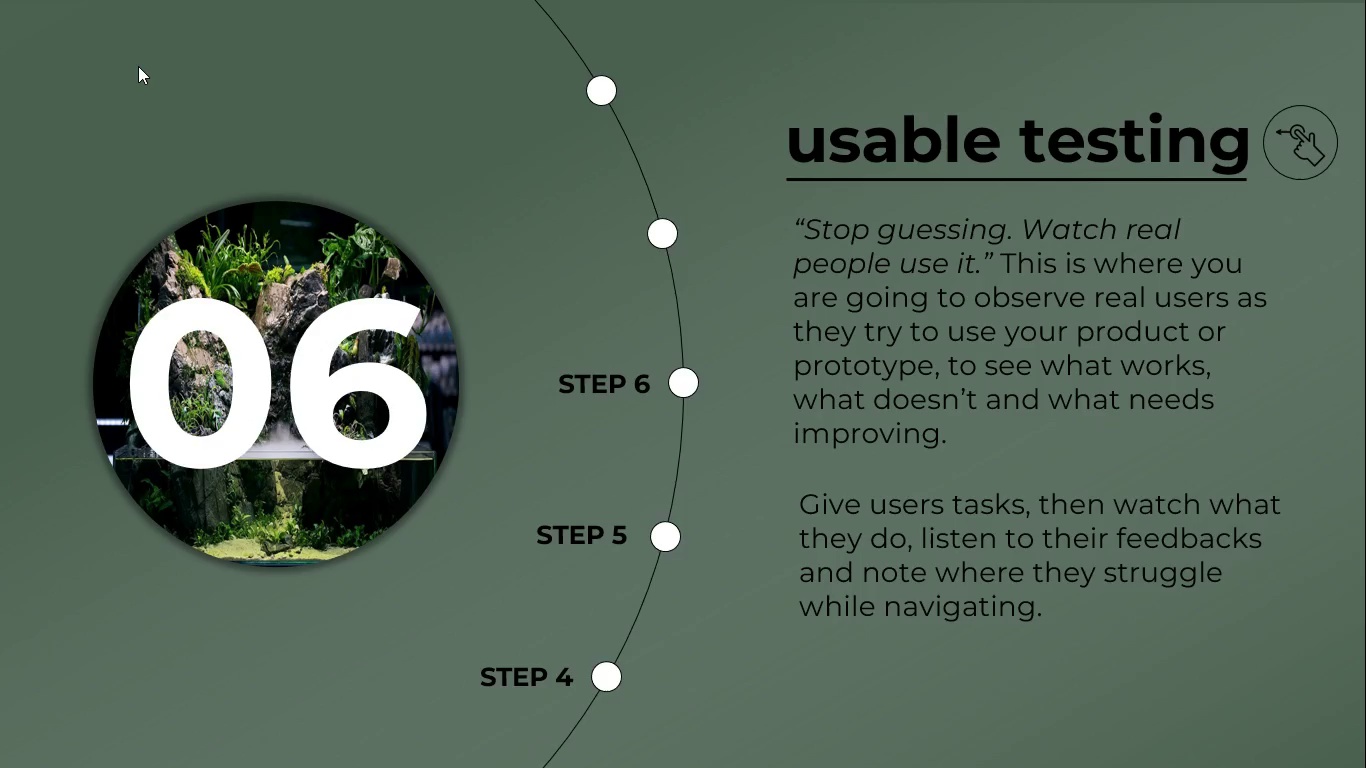 
key(Space)
 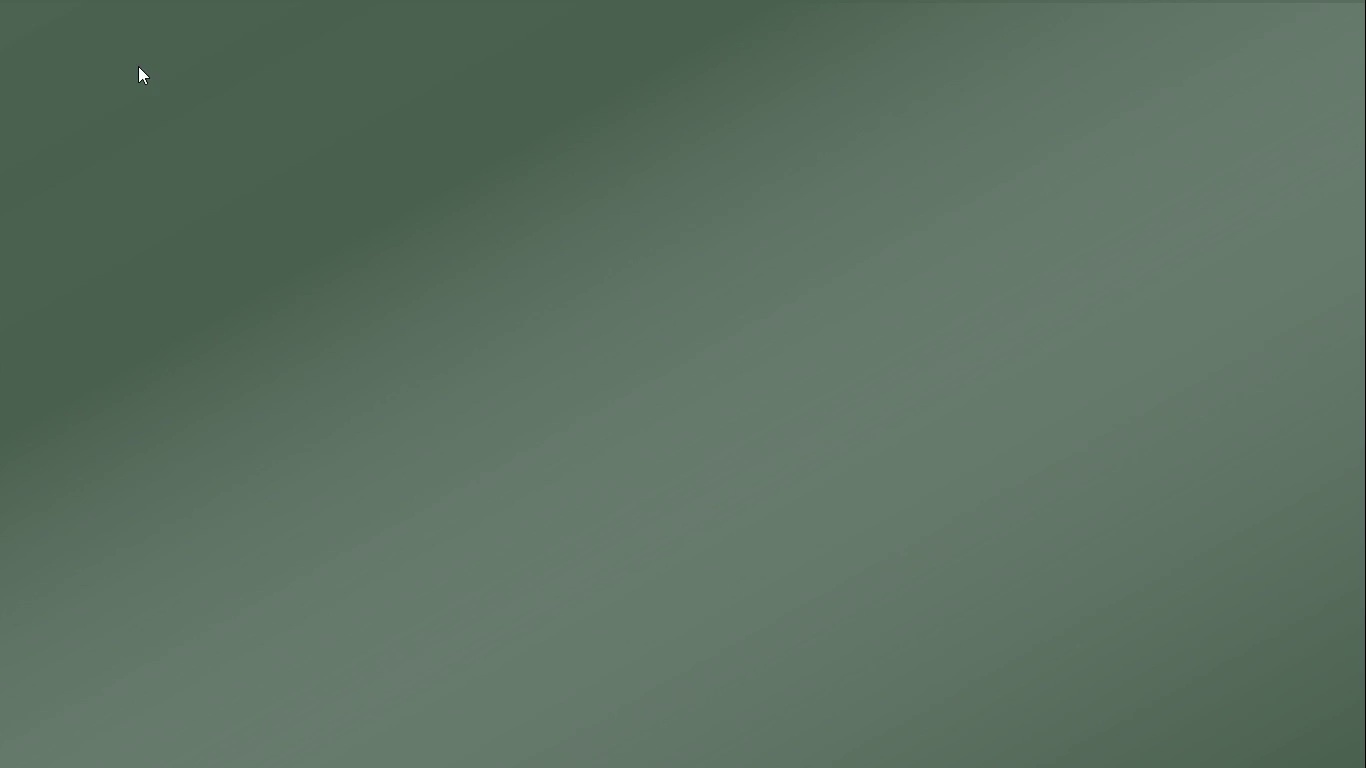 
key(Escape)
 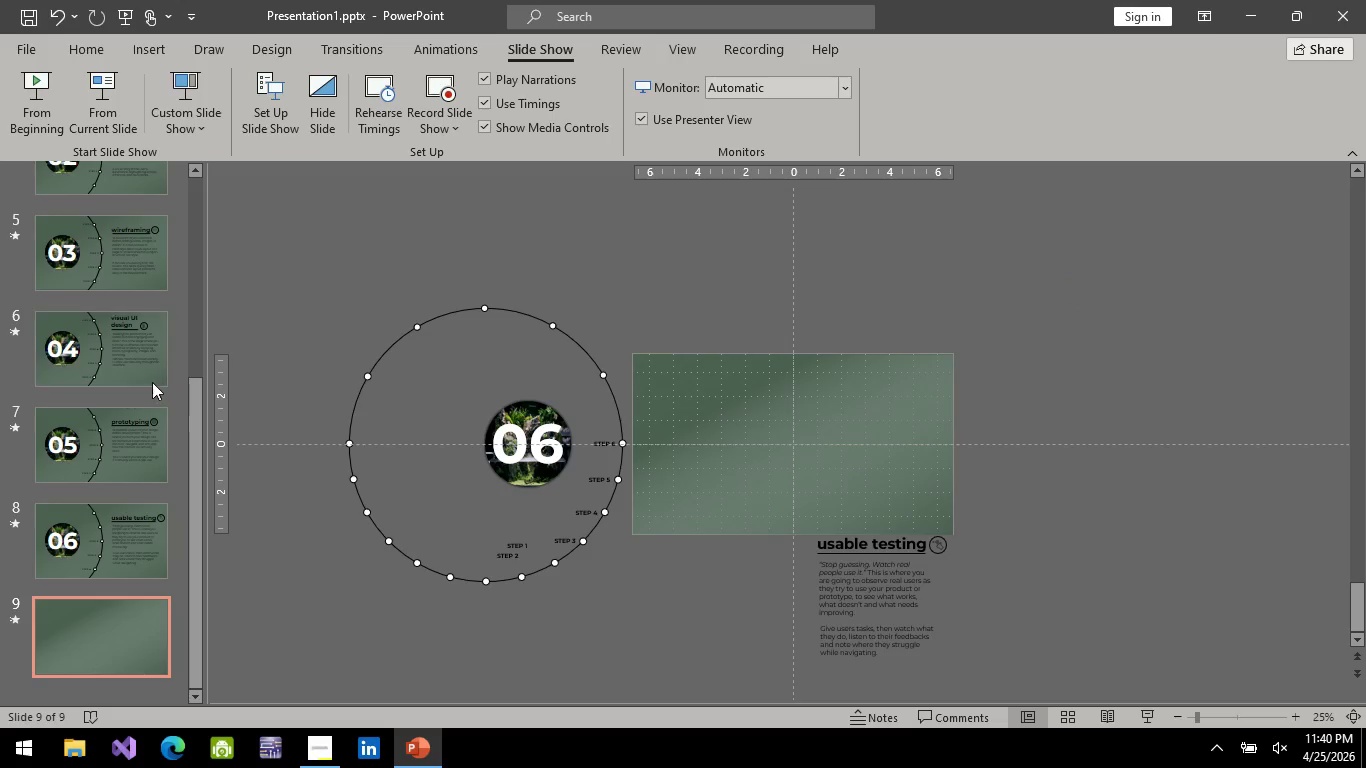 
left_click([114, 359])
 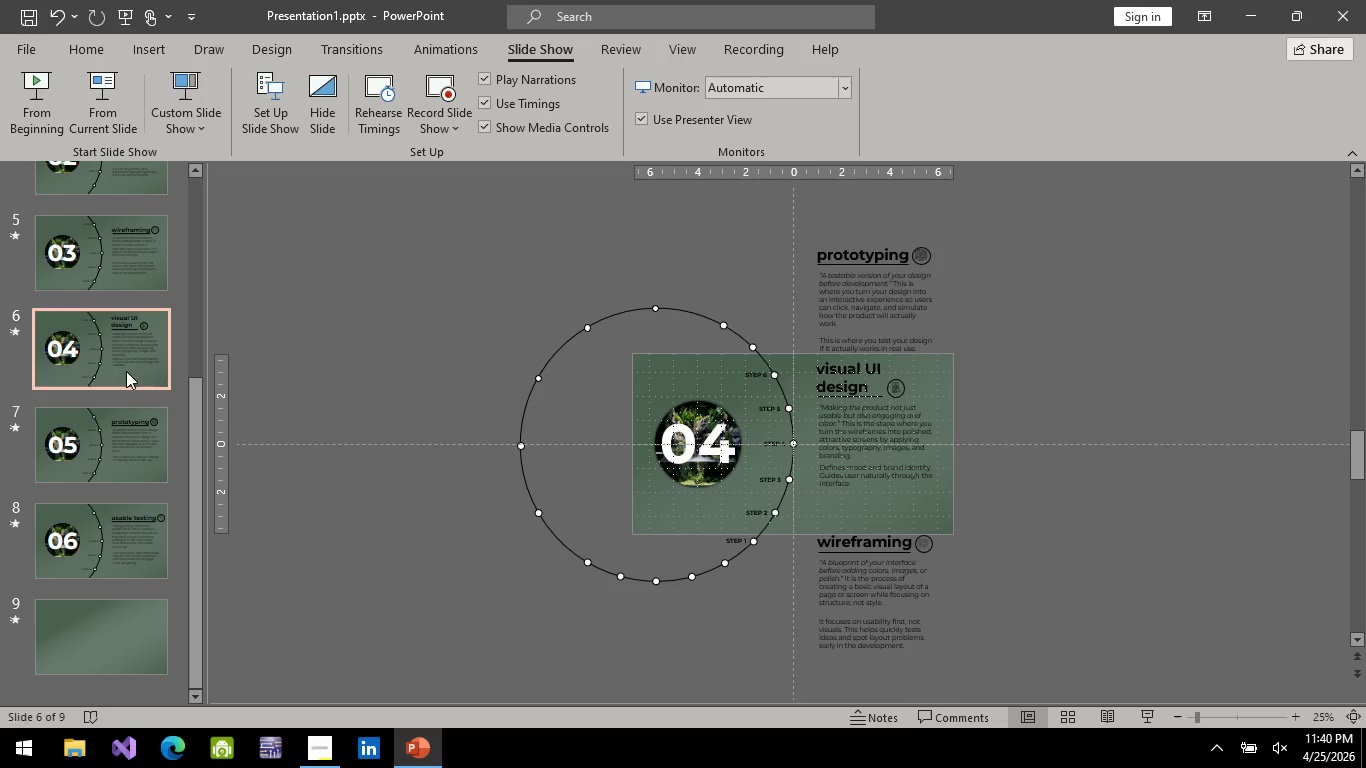 
scroll: coordinate [116, 342], scroll_direction: up, amount: 5.0
 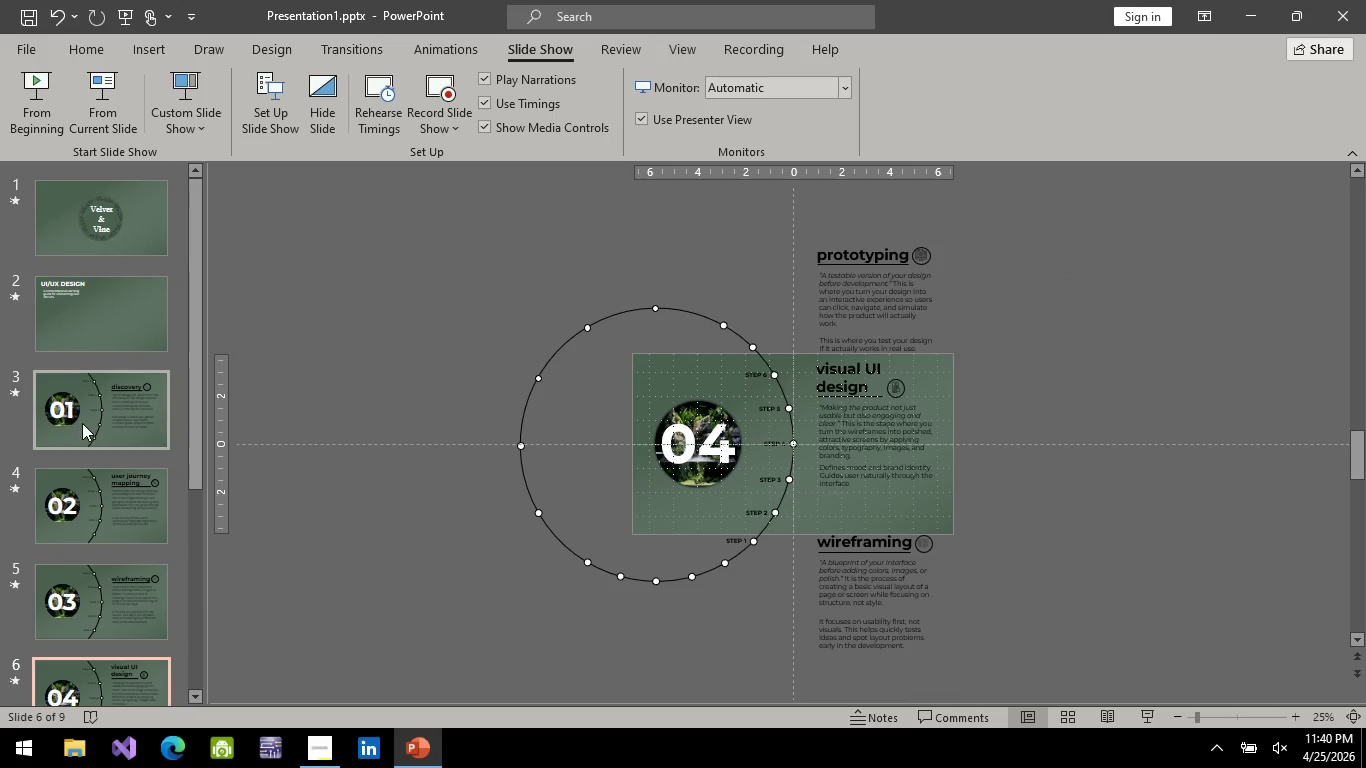 
left_click([82, 422])
 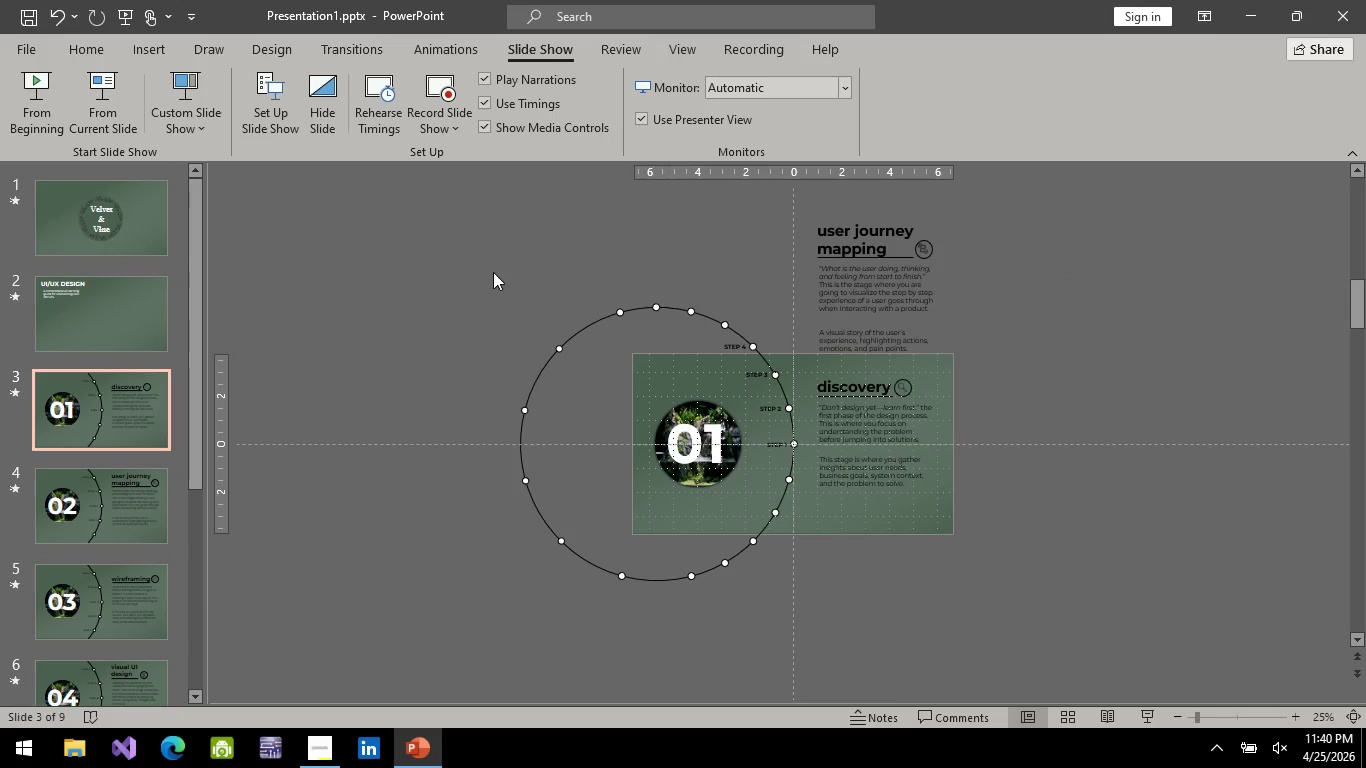 
left_click([493, 272])
 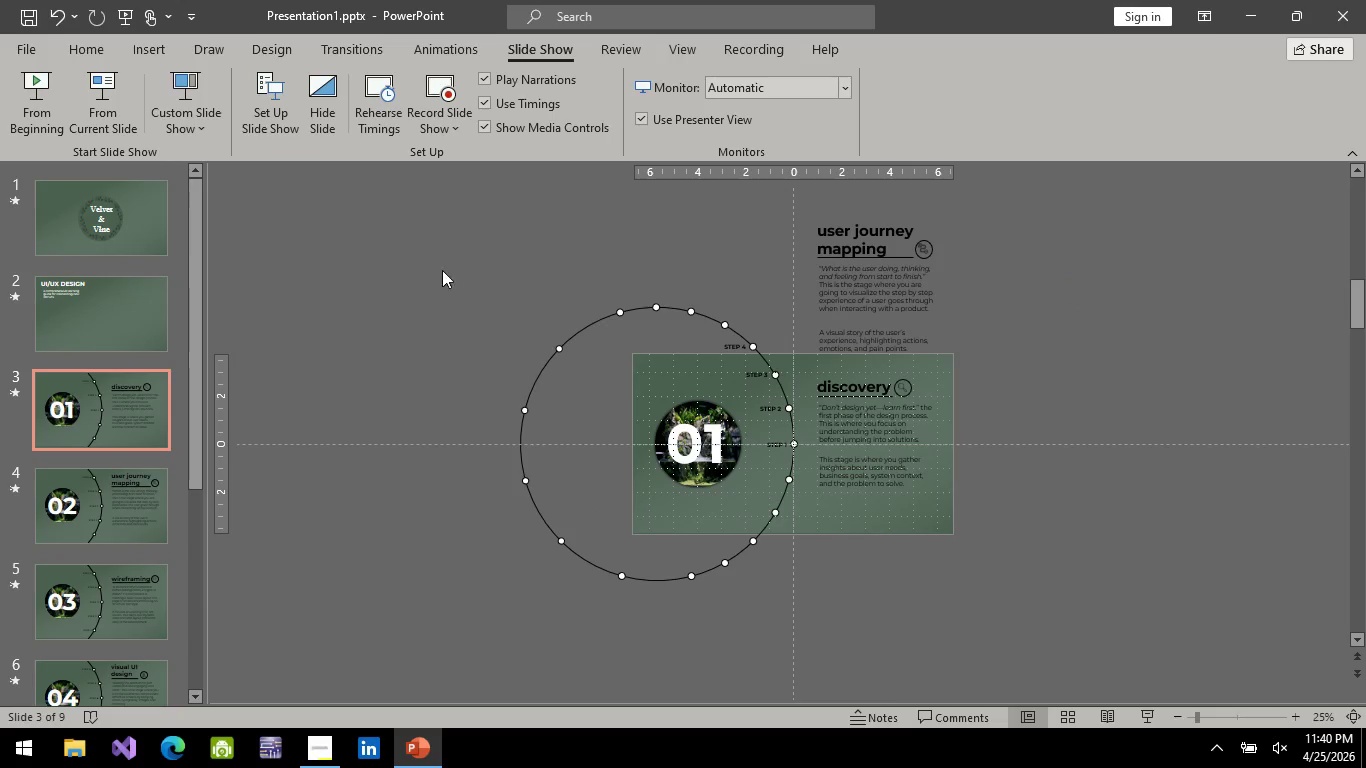 
left_click_drag(start_coordinate=[441, 267], to_coordinate=[815, 667])
 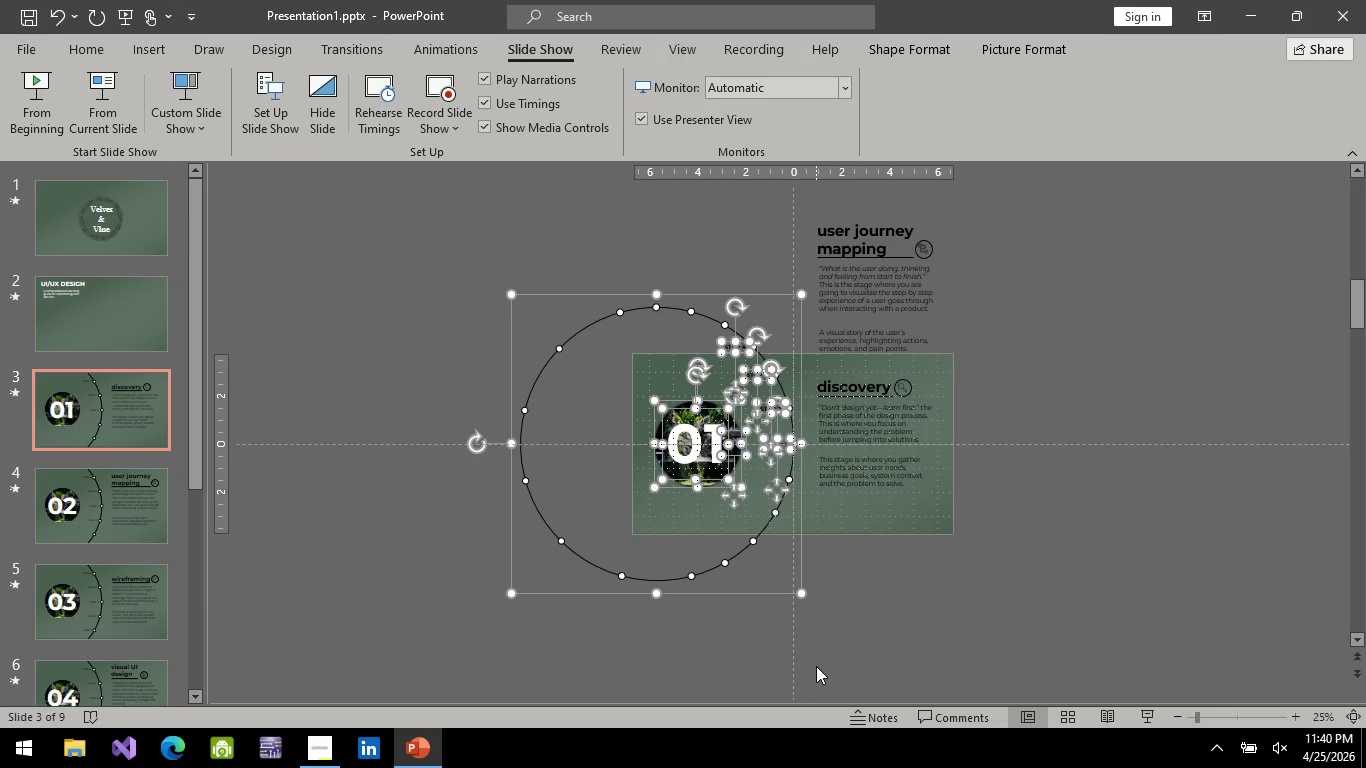 
key(Control+C)
 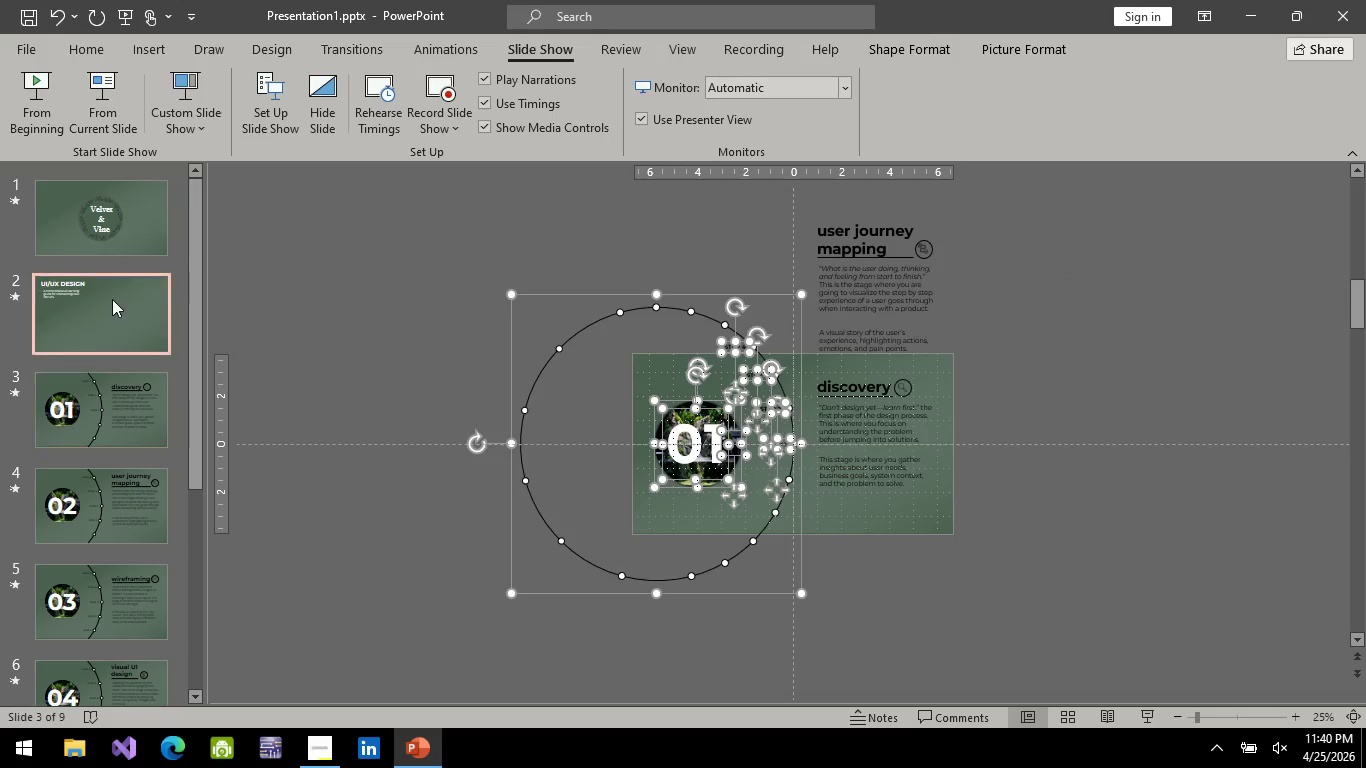 
left_click([112, 299])
 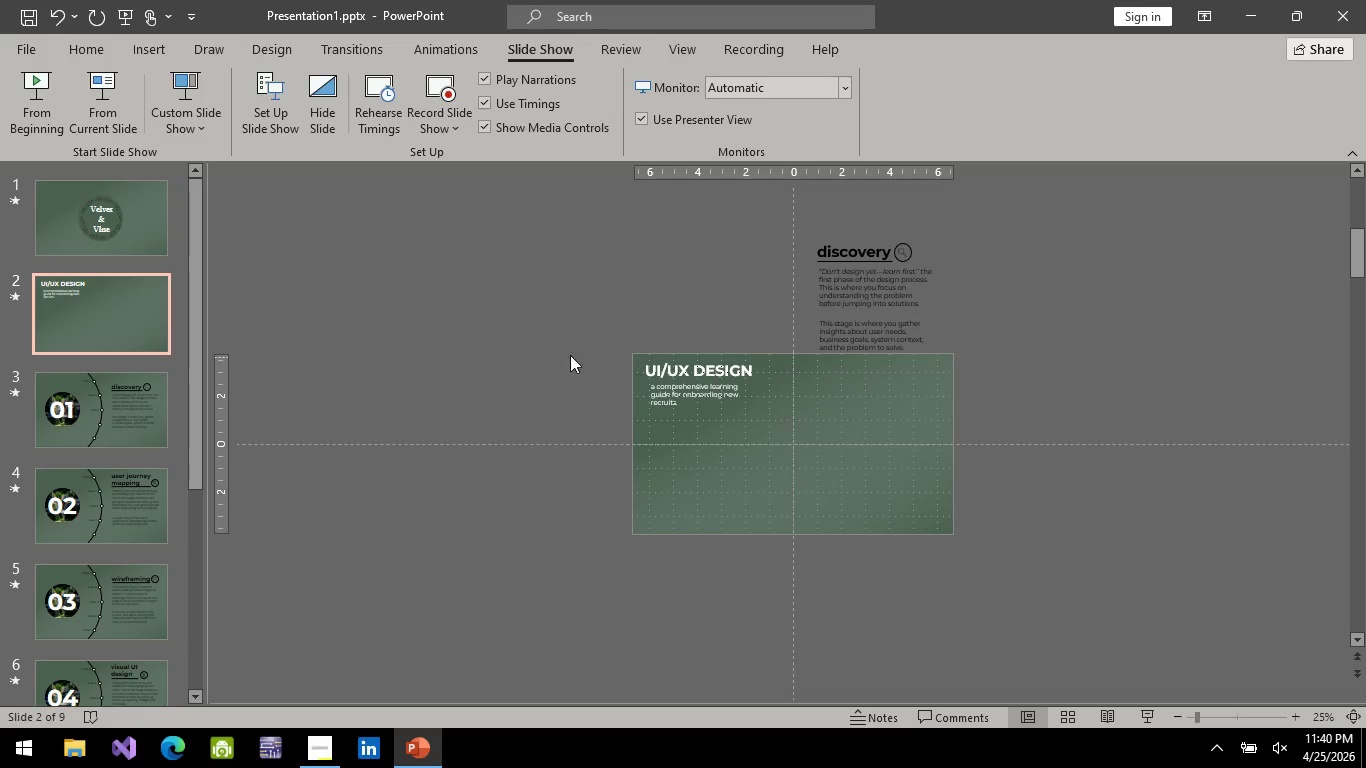 
key(Control+V)
 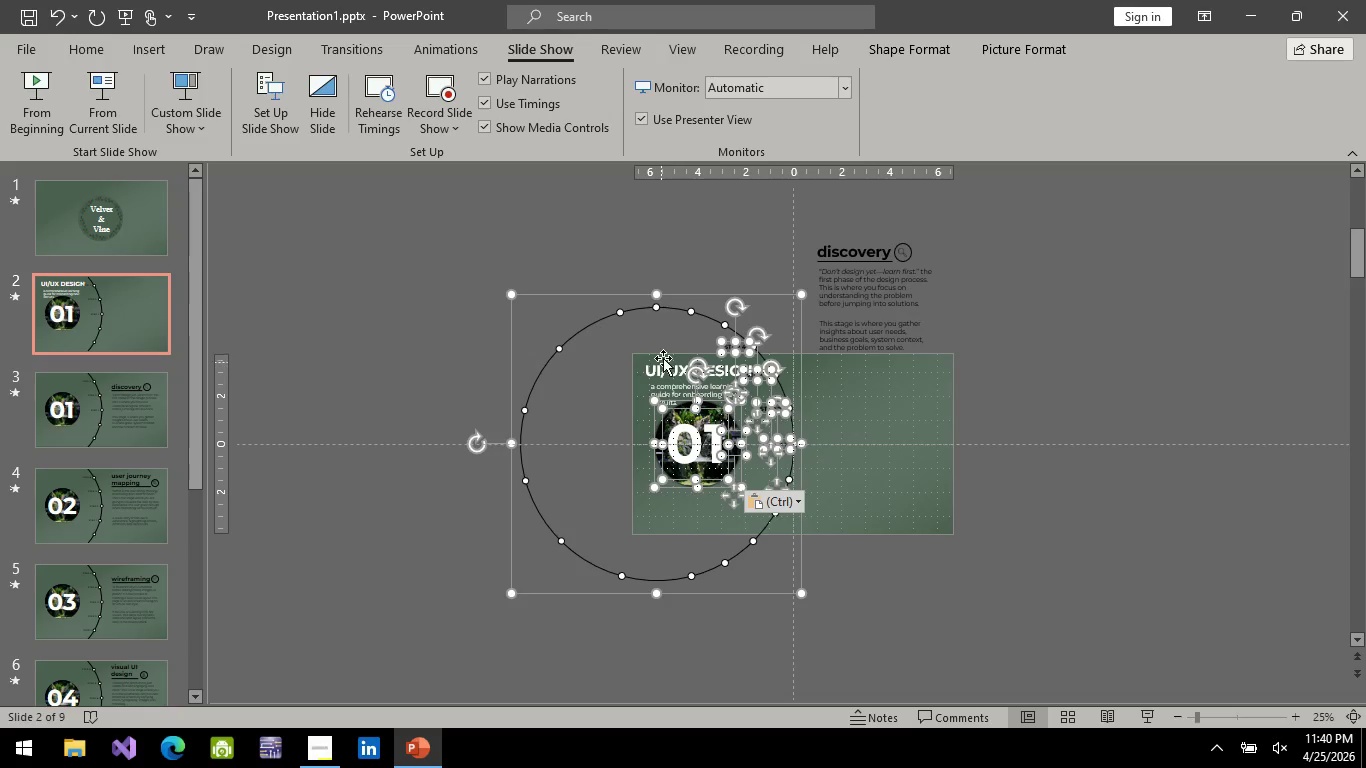 
hold_key(key=ControlLeft, duration=0.81)
scroll: coordinate [826, 401], scroll_direction: up, amount: 1.0
 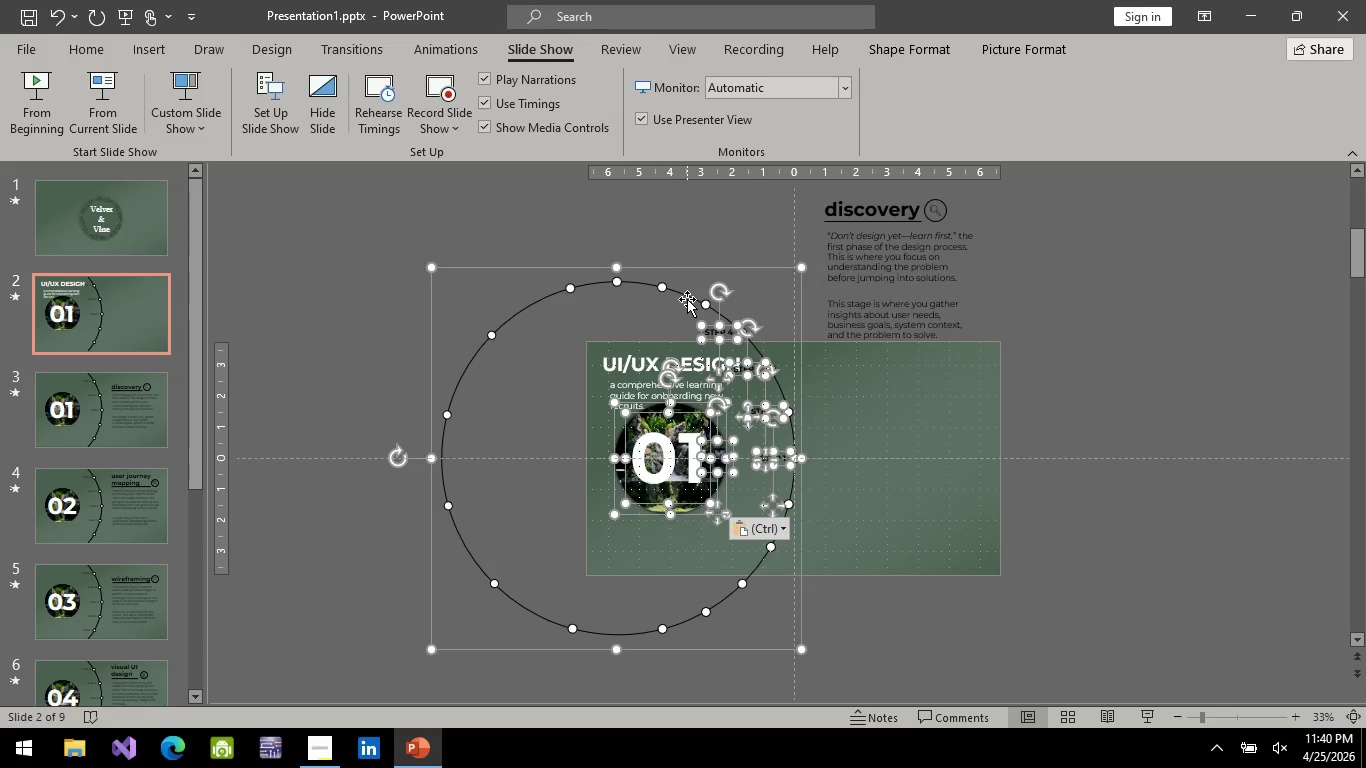 
left_click_drag(start_coordinate=[687, 299], to_coordinate=[460, 243])
 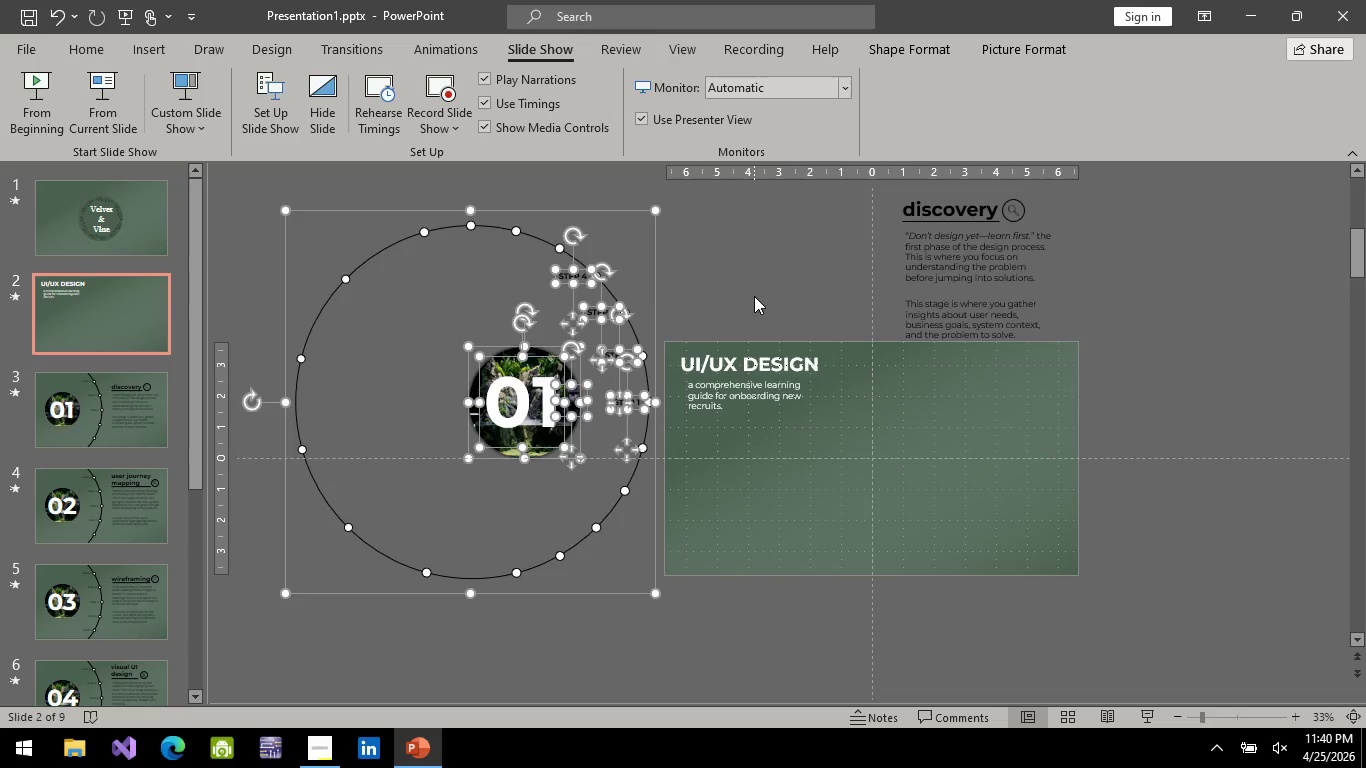 
left_click([754, 296])
 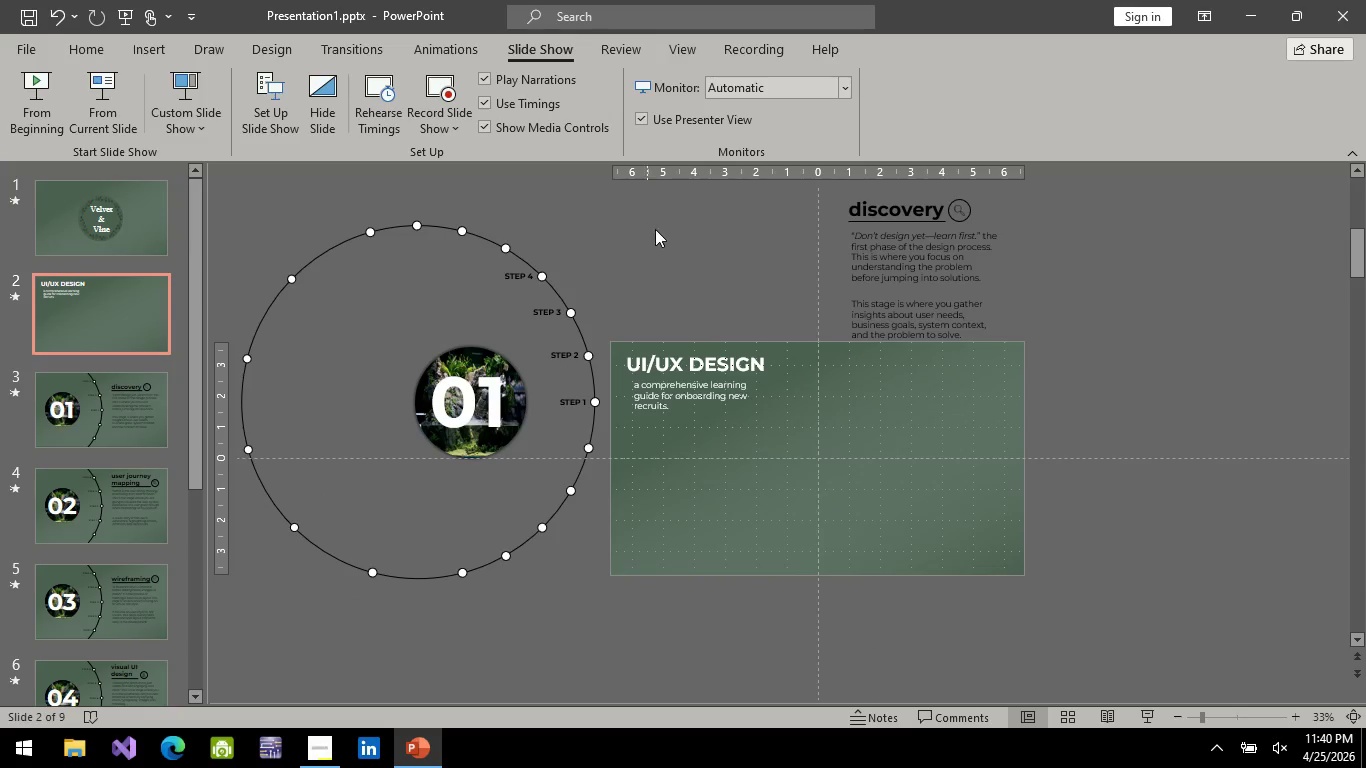 
key(Control+Z)
 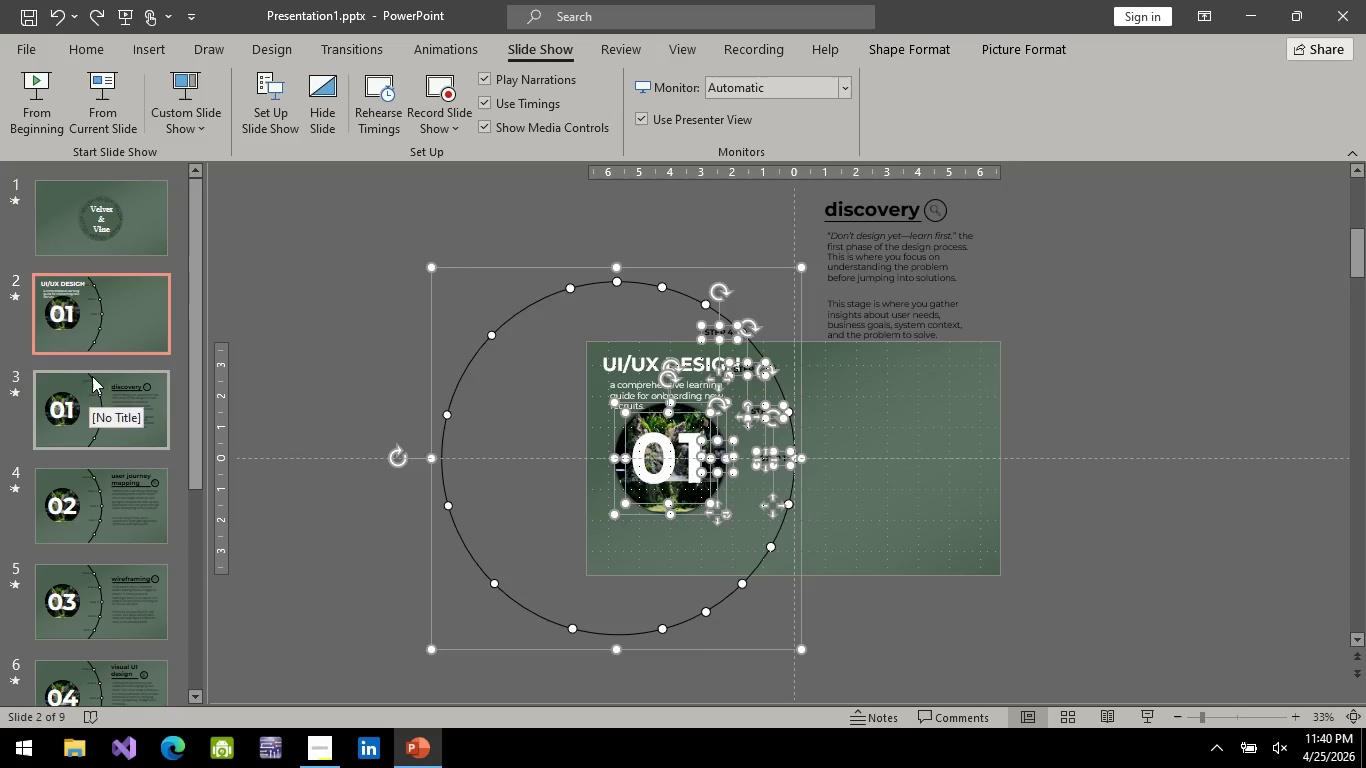 
mouse_move([114, 340])
 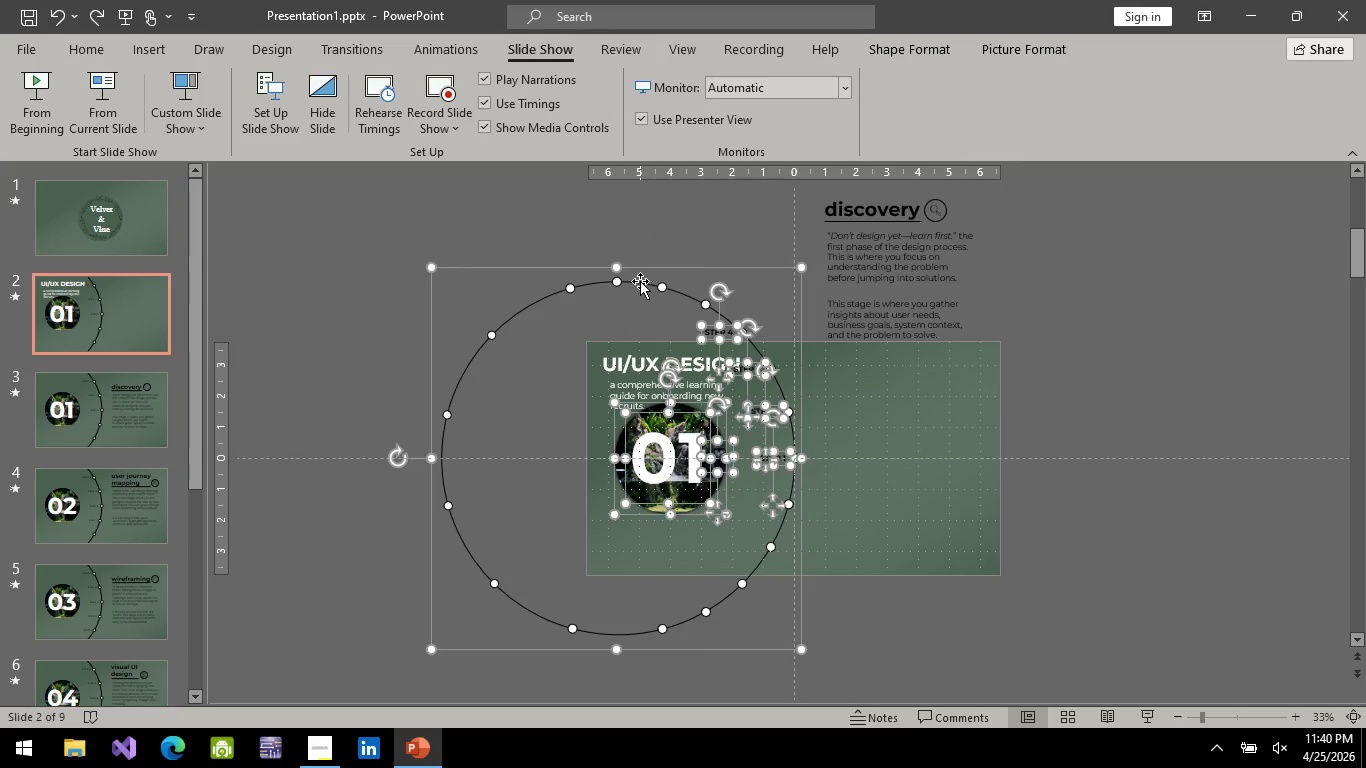 
left_click_drag(start_coordinate=[640, 281], to_coordinate=[457, 235])
 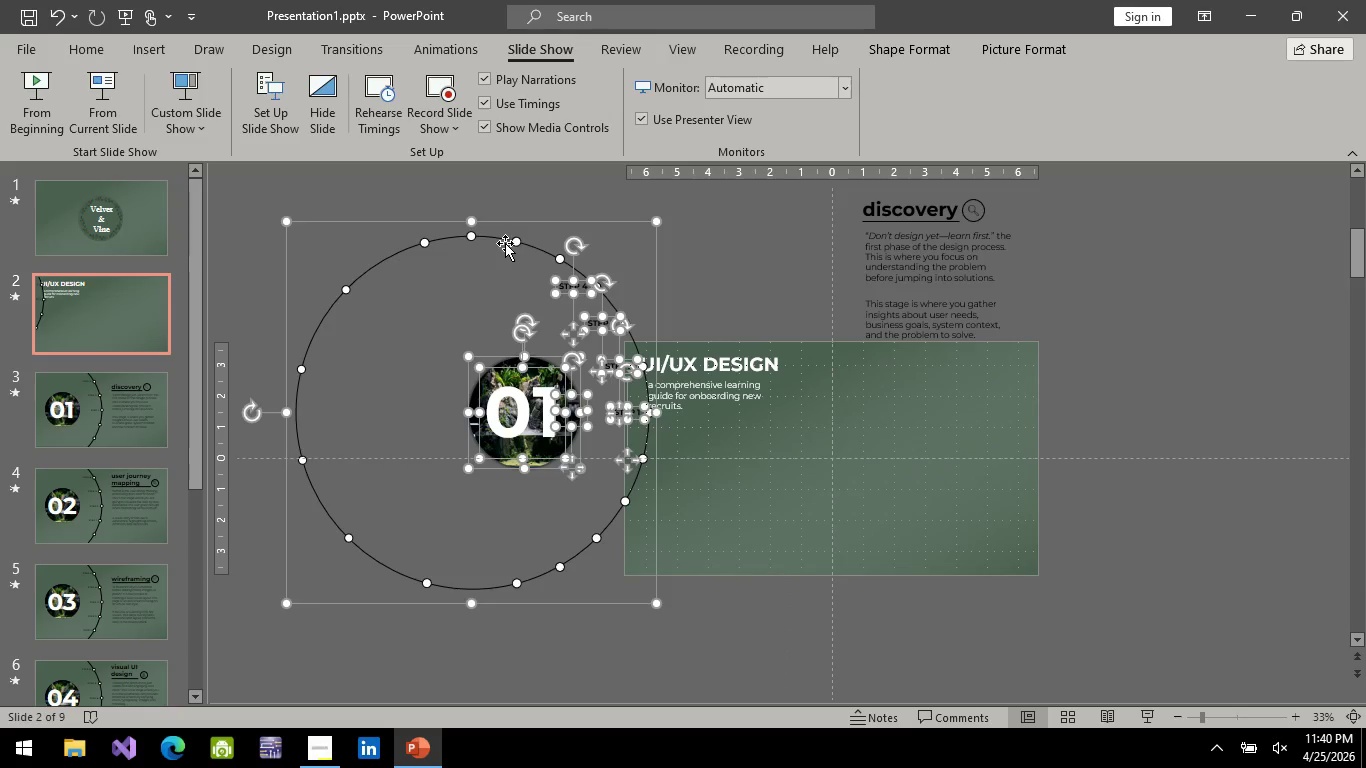 
left_click_drag(start_coordinate=[503, 238], to_coordinate=[435, 198])
 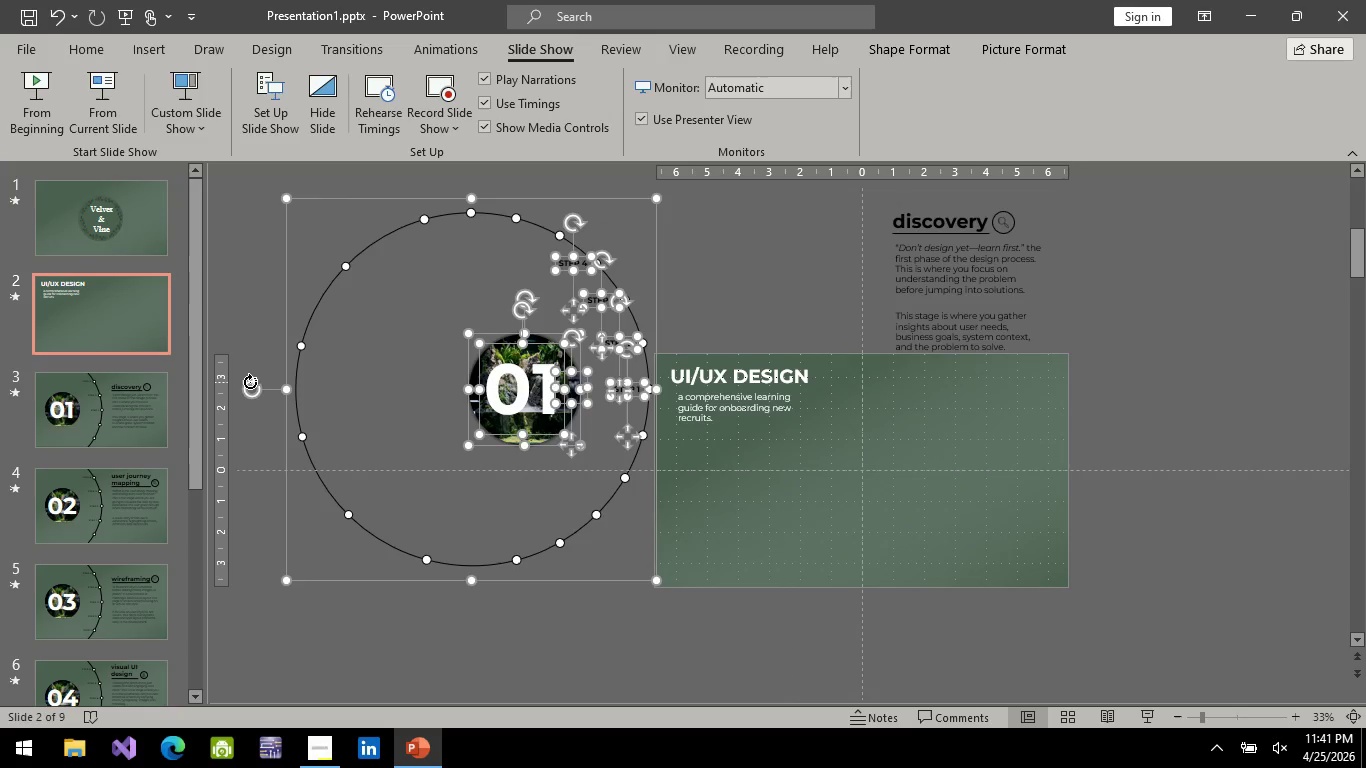 
left_click_drag(start_coordinate=[250, 382], to_coordinate=[262, 403])
 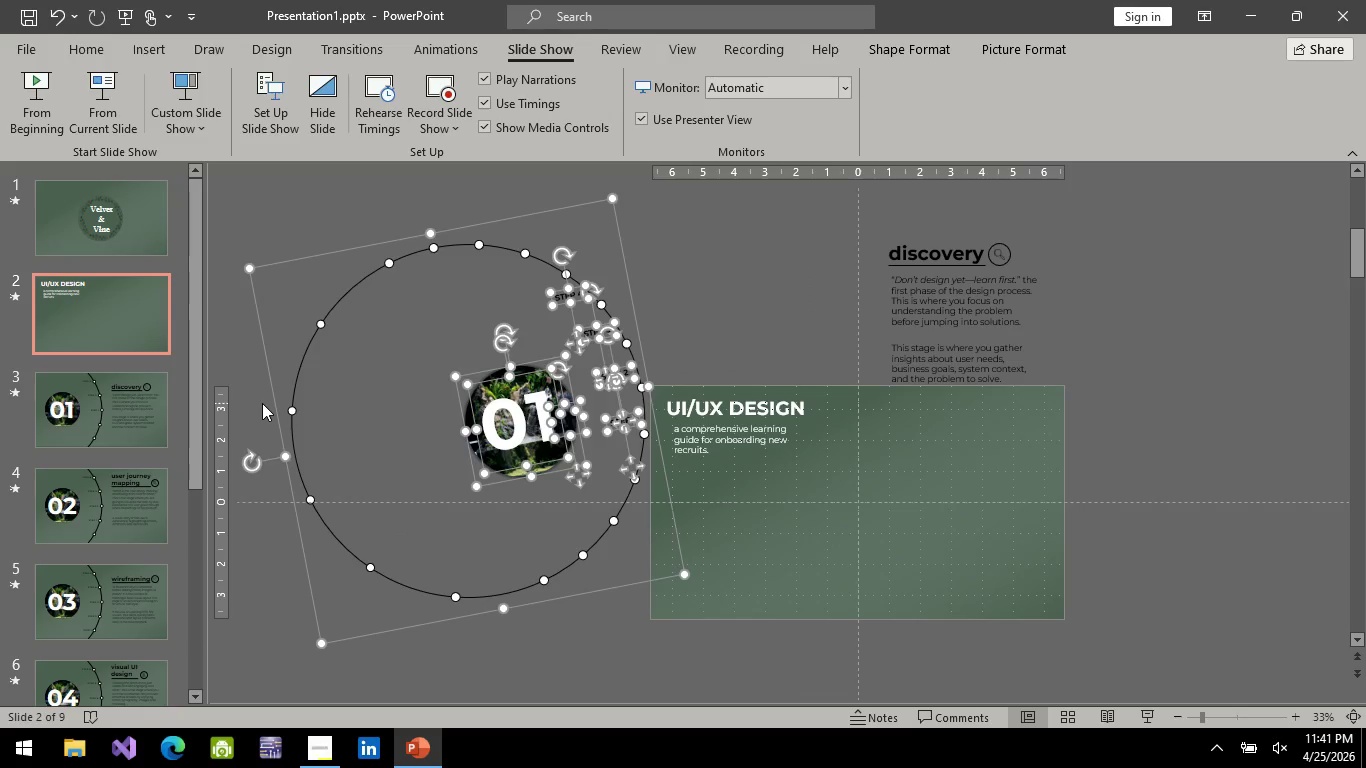 
key(Control+Z)
 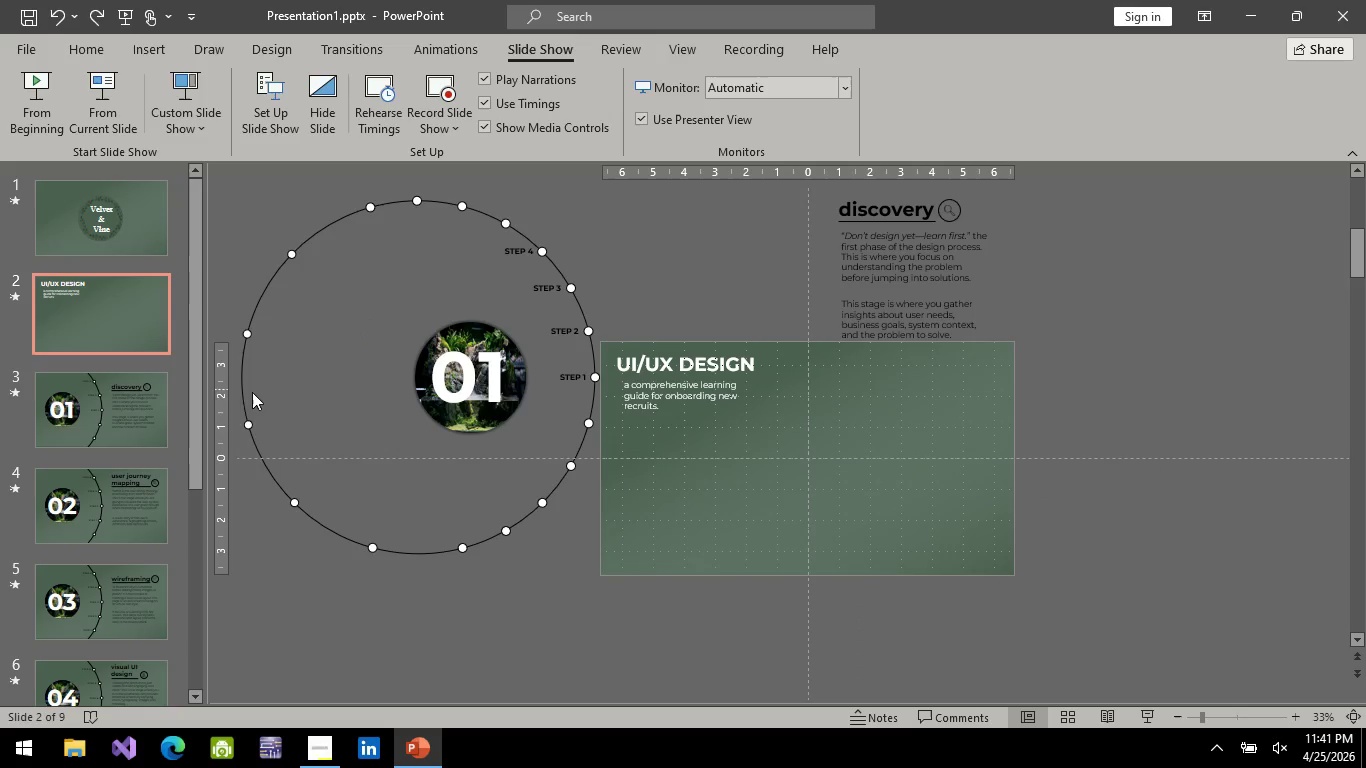 
left_click([267, 463])
 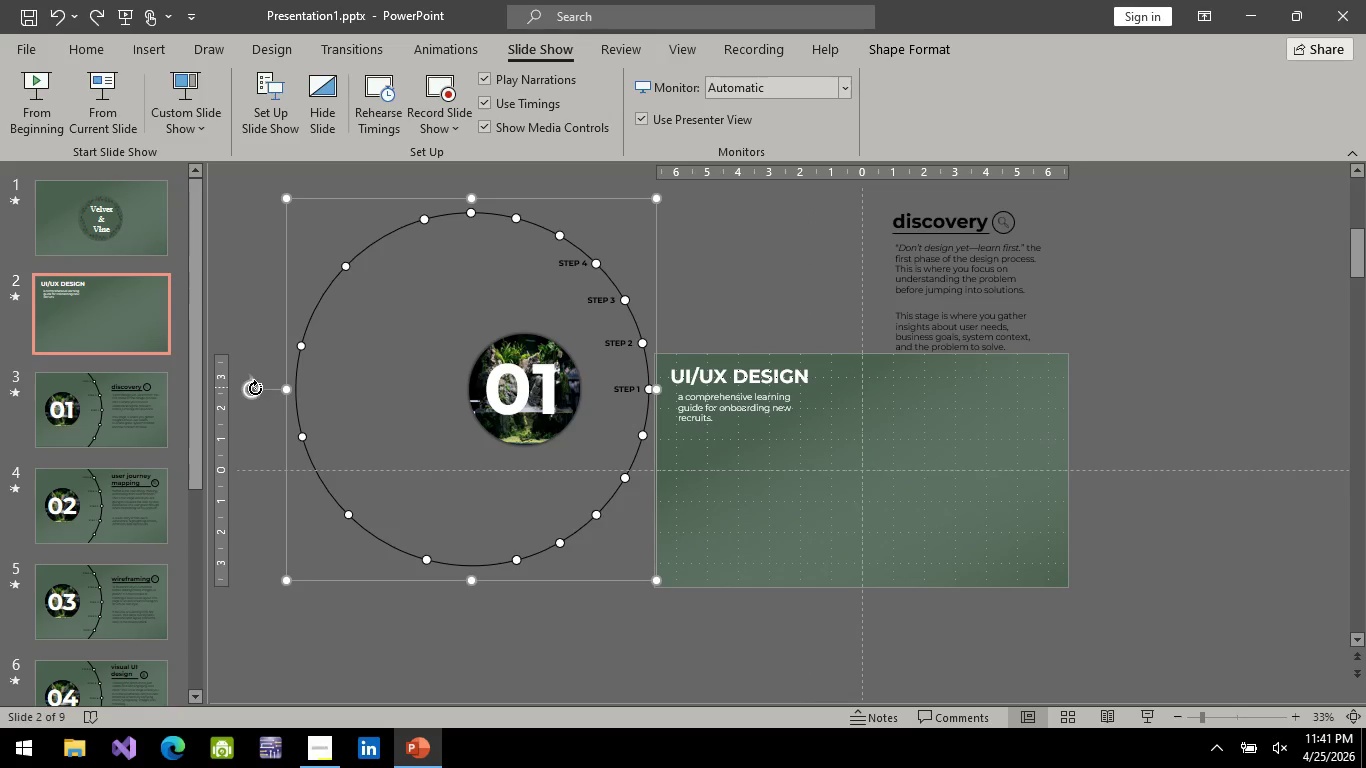 
left_click_drag(start_coordinate=[253, 391], to_coordinate=[293, 458])
 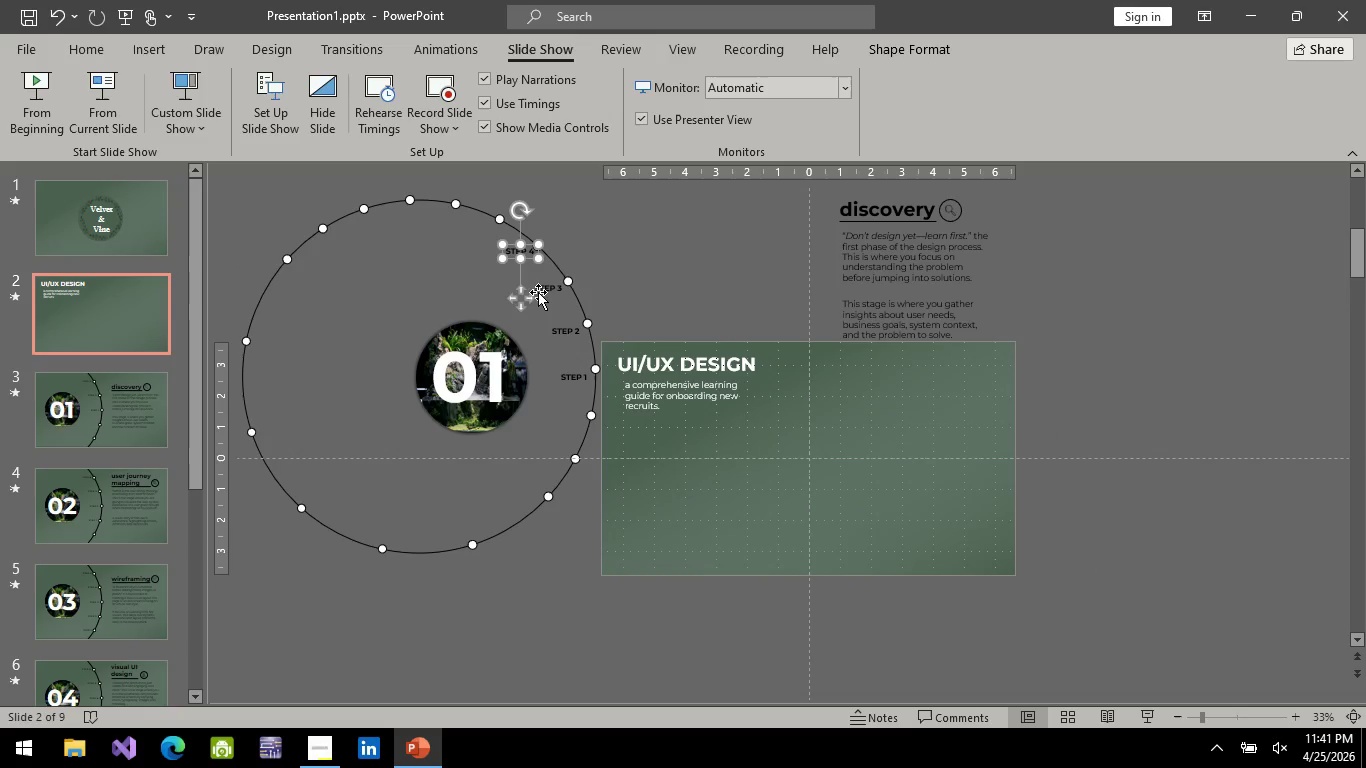 
hold_key(key=ControlLeft, duration=0.5)
scroll: coordinate [538, 225], scroll_direction: up, amount: 3.0
 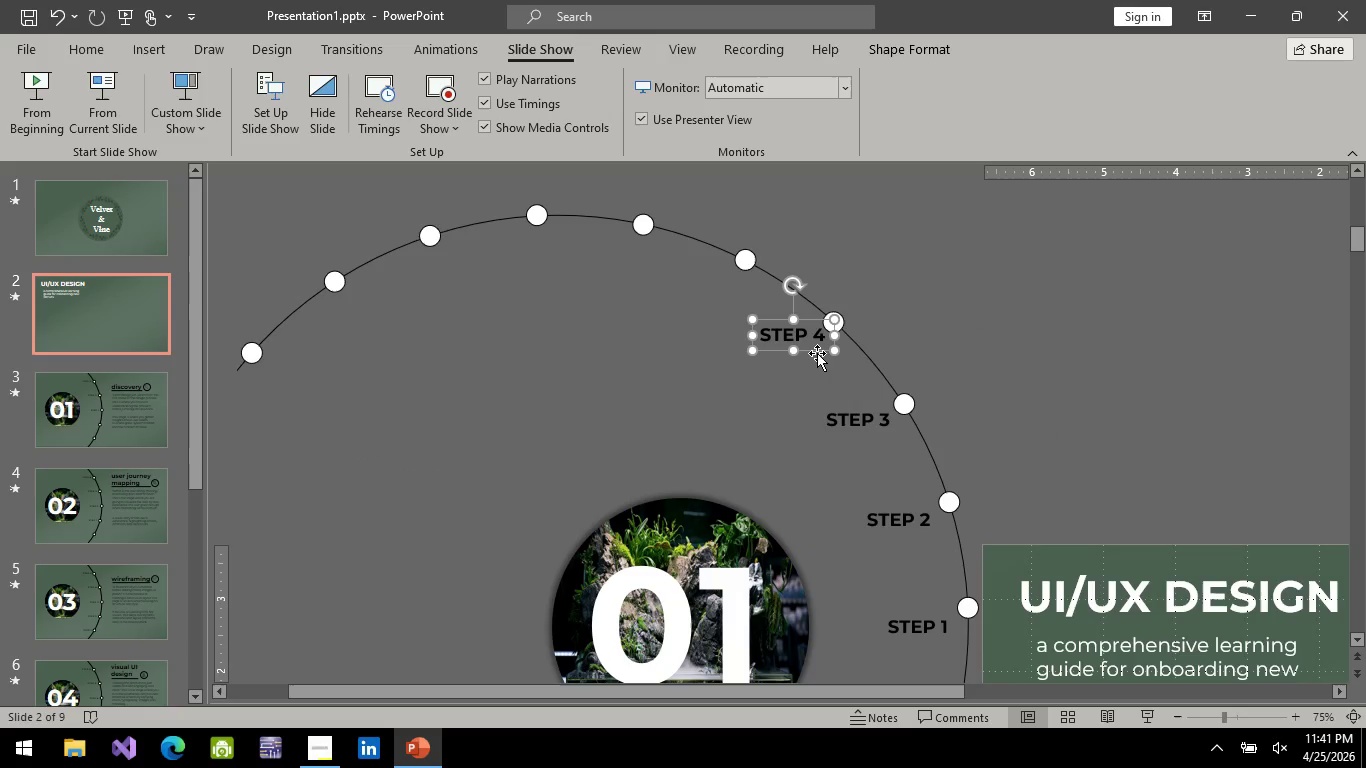 
left_click_drag(start_coordinate=[817, 353], to_coordinate=[619, 261])
 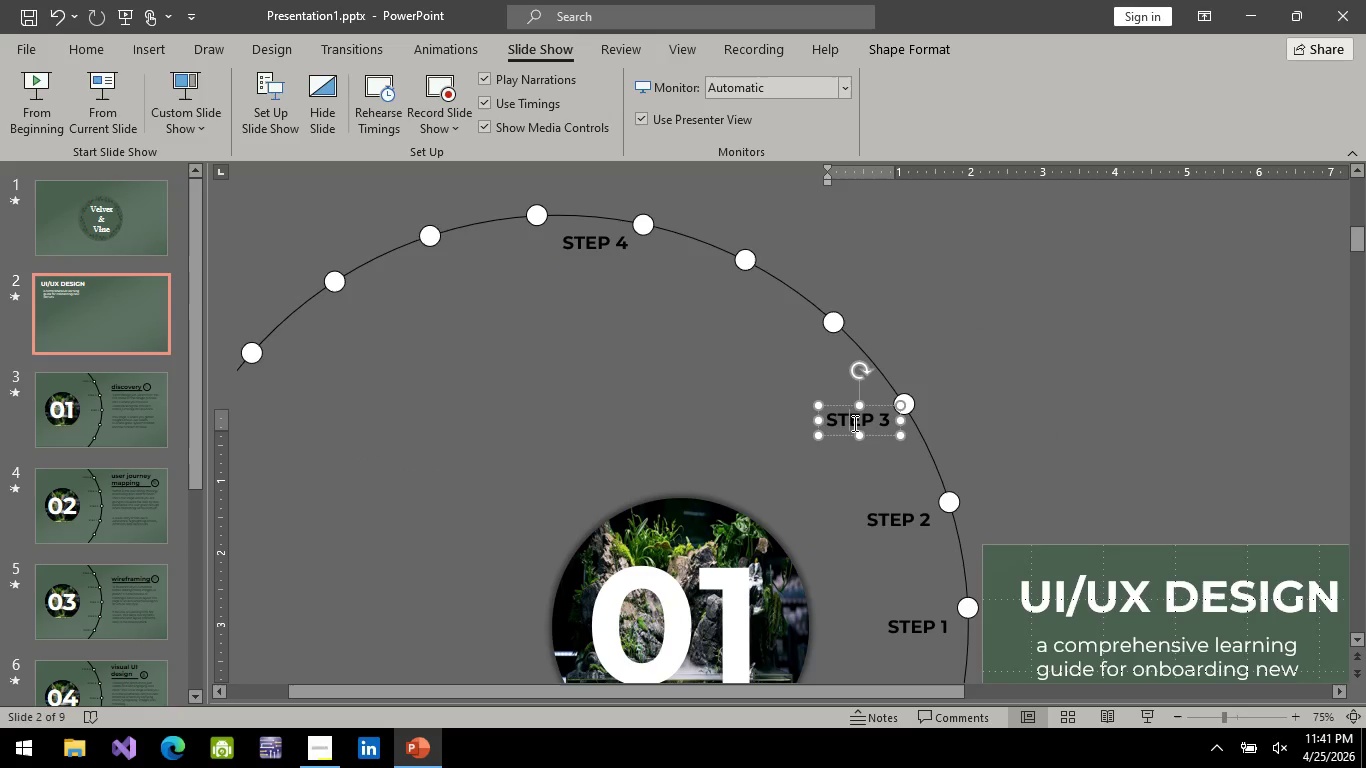 
left_click([853, 423])
 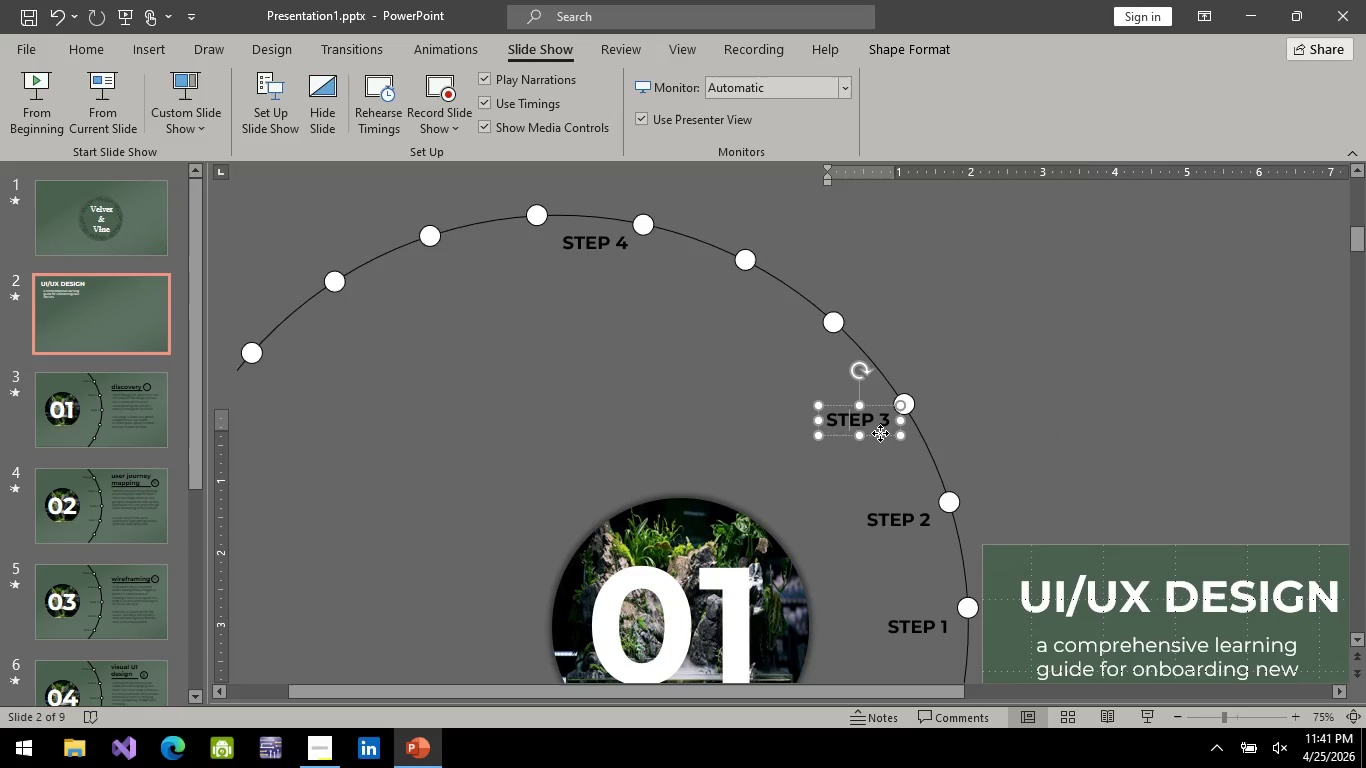 
left_click_drag(start_coordinate=[880, 433], to_coordinate=[718, 289])
 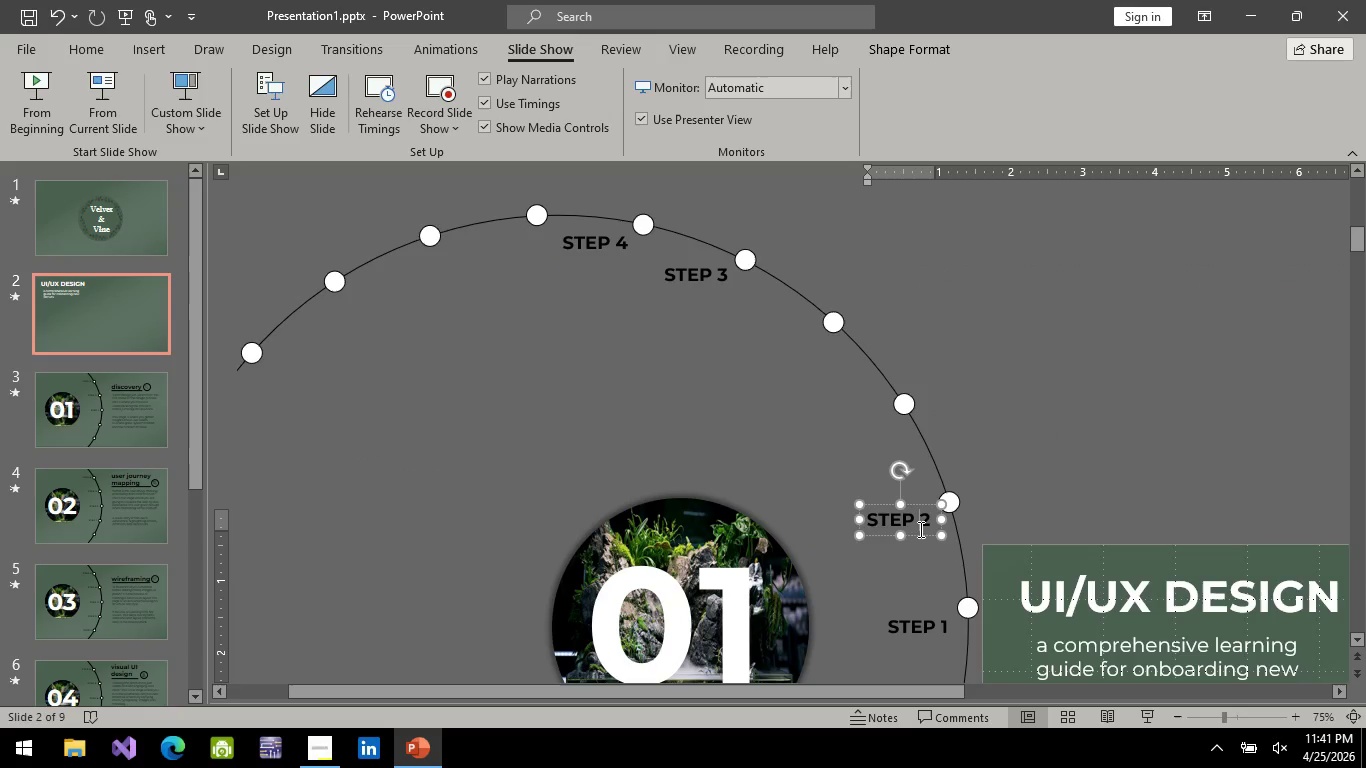 
left_click([919, 529])
 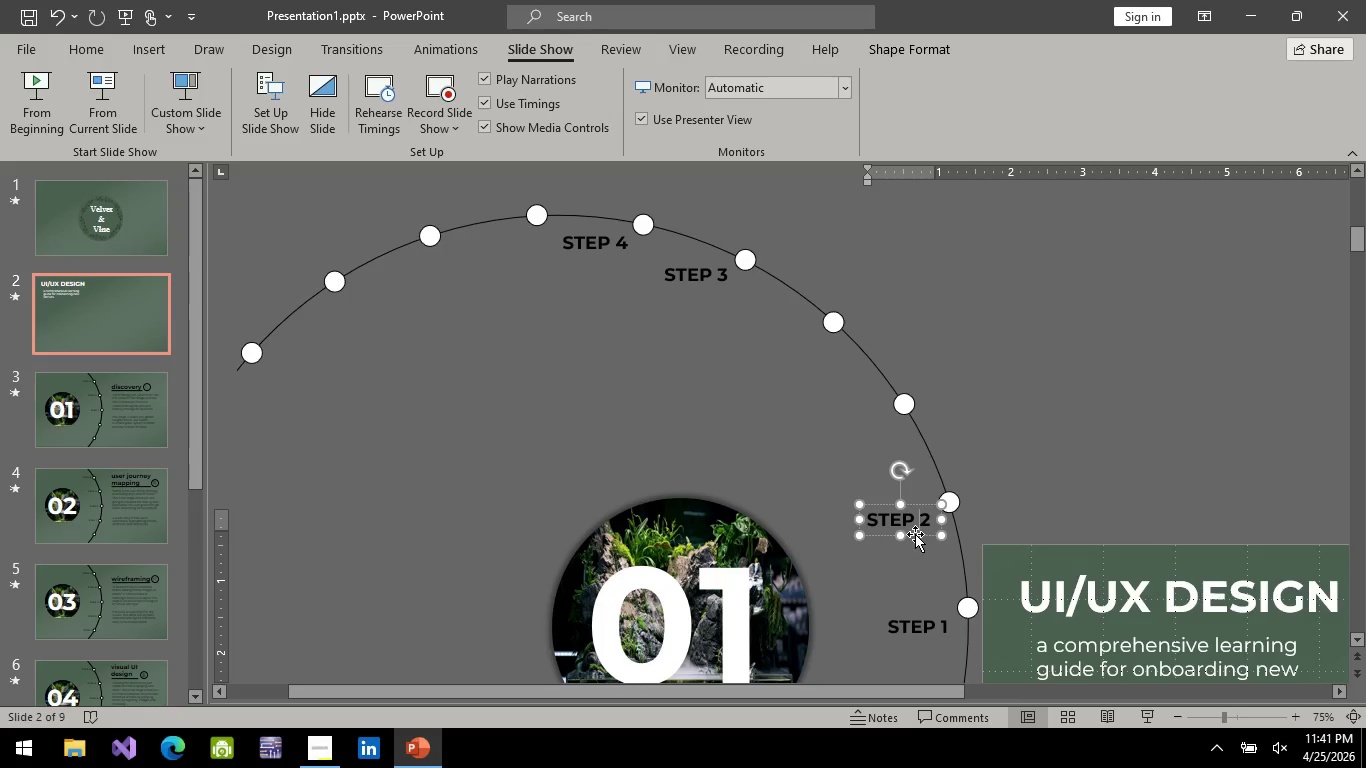 
left_click_drag(start_coordinate=[915, 534], to_coordinate=[799, 348])
 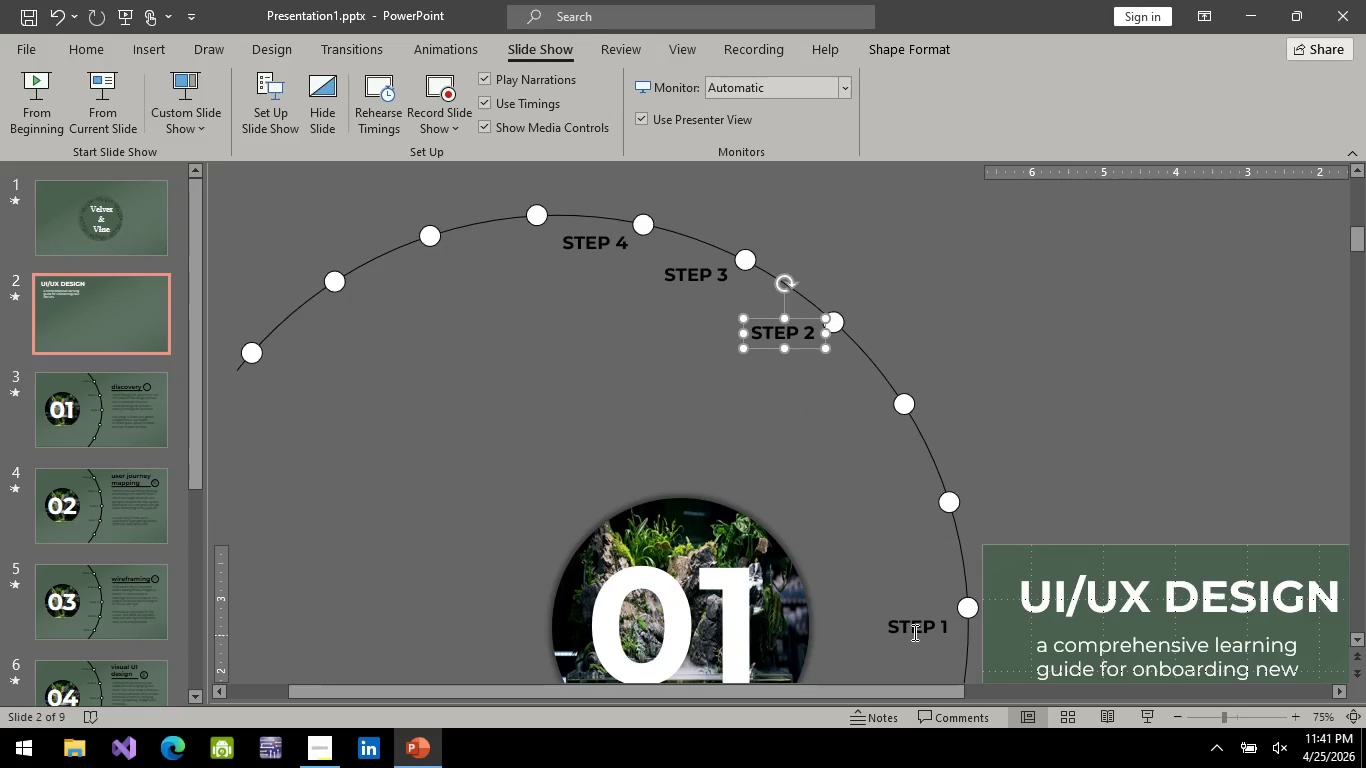 
left_click([913, 632])
 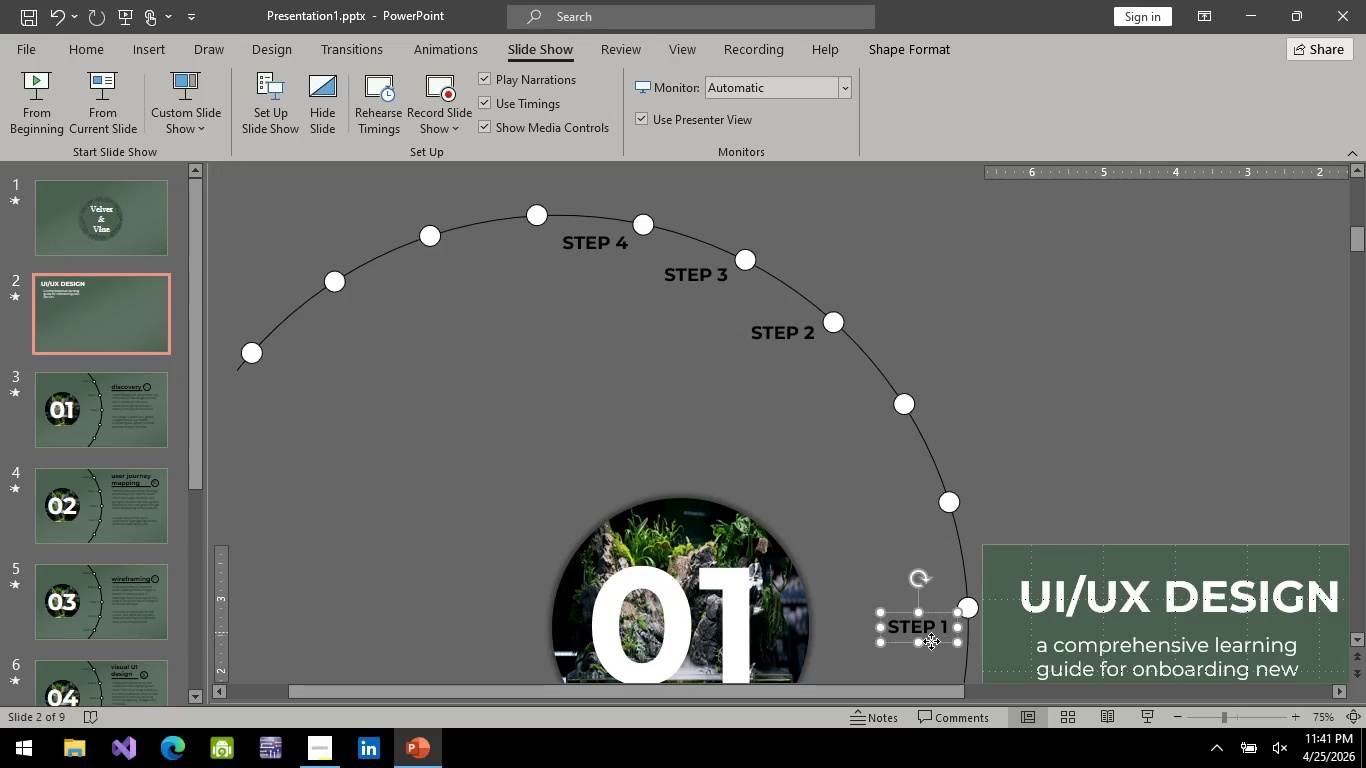 
left_click_drag(start_coordinate=[933, 644], to_coordinate=[870, 427])
 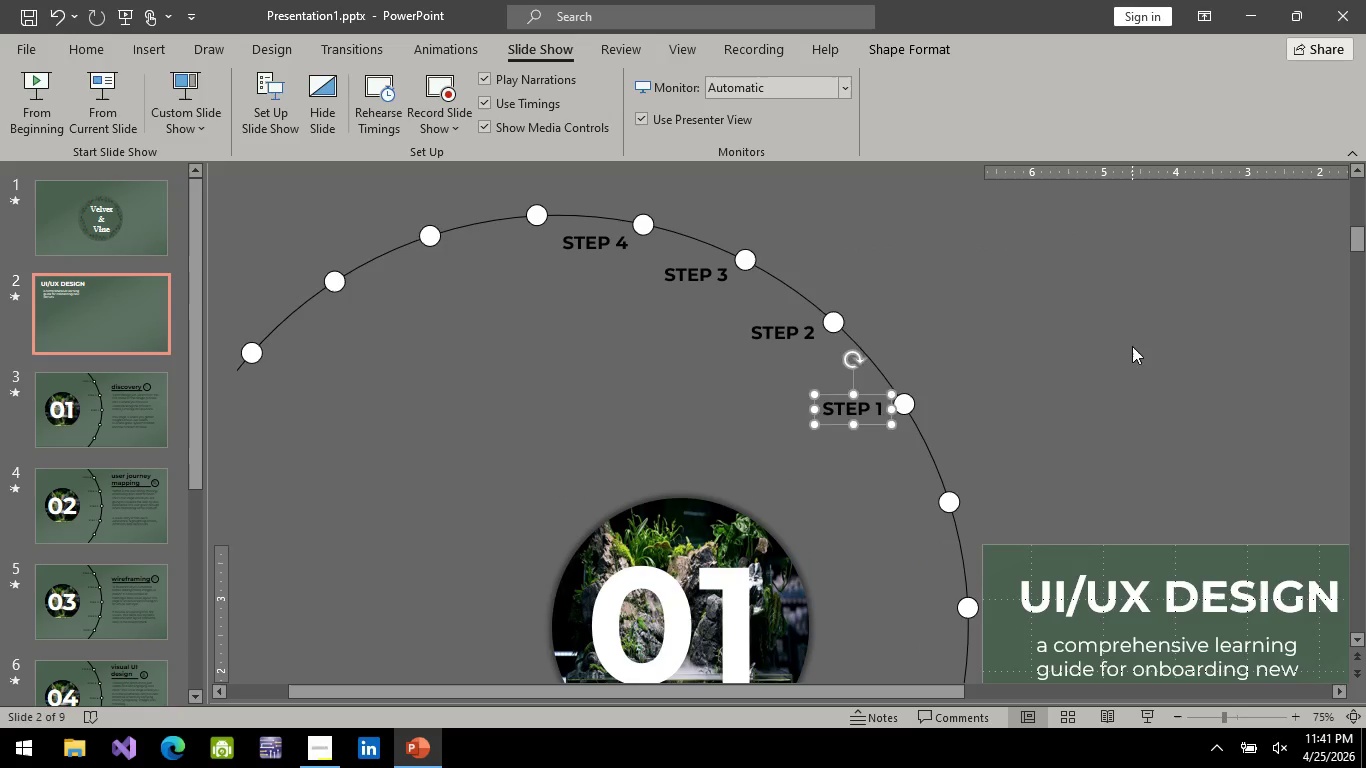 
left_click([1132, 346])
 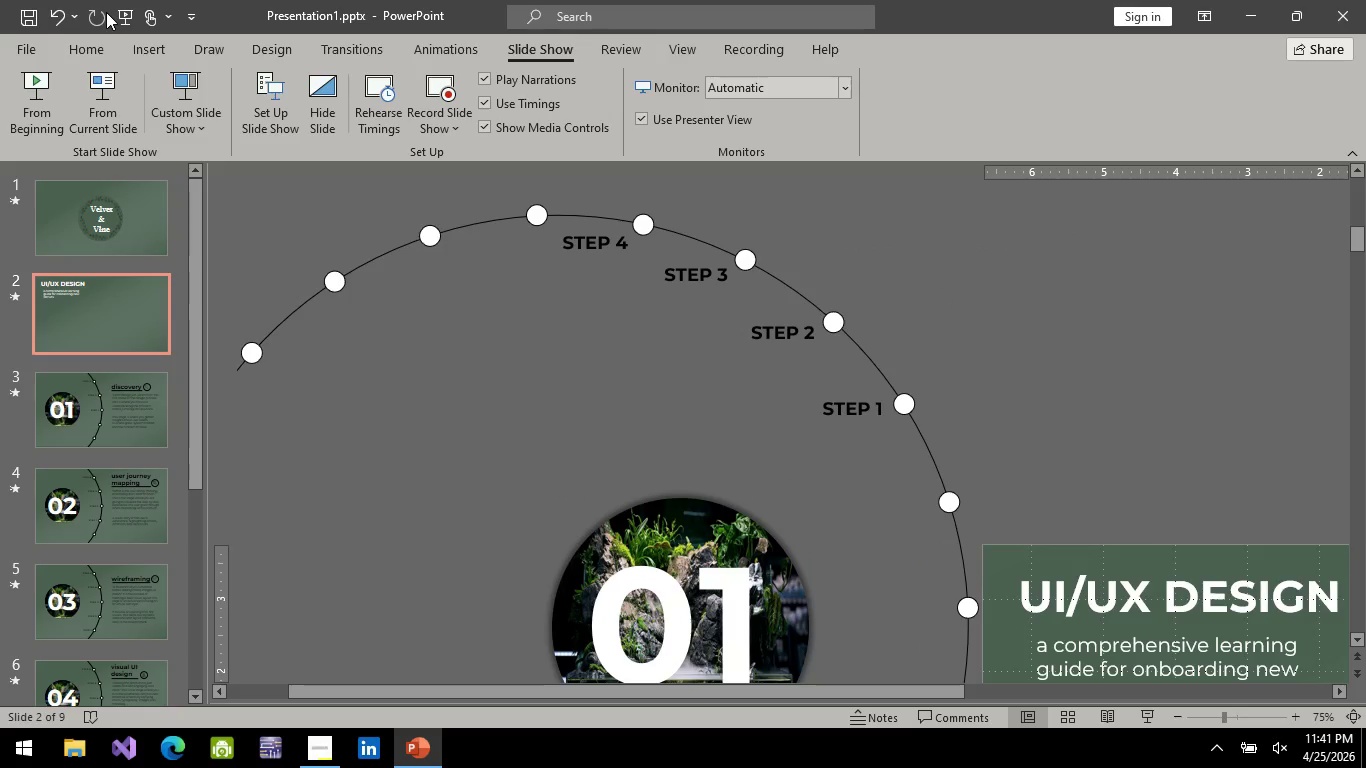 
left_click([109, 12])
 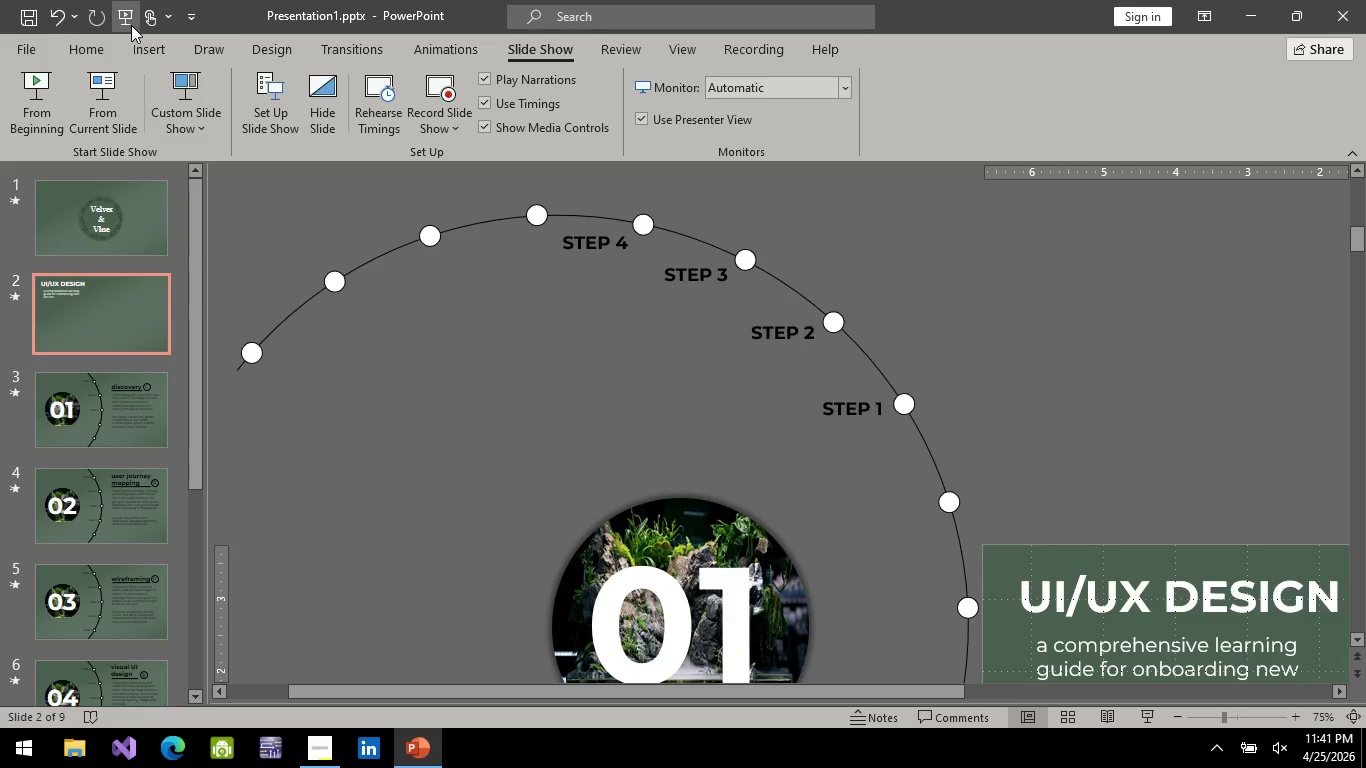 
left_click([131, 25])
 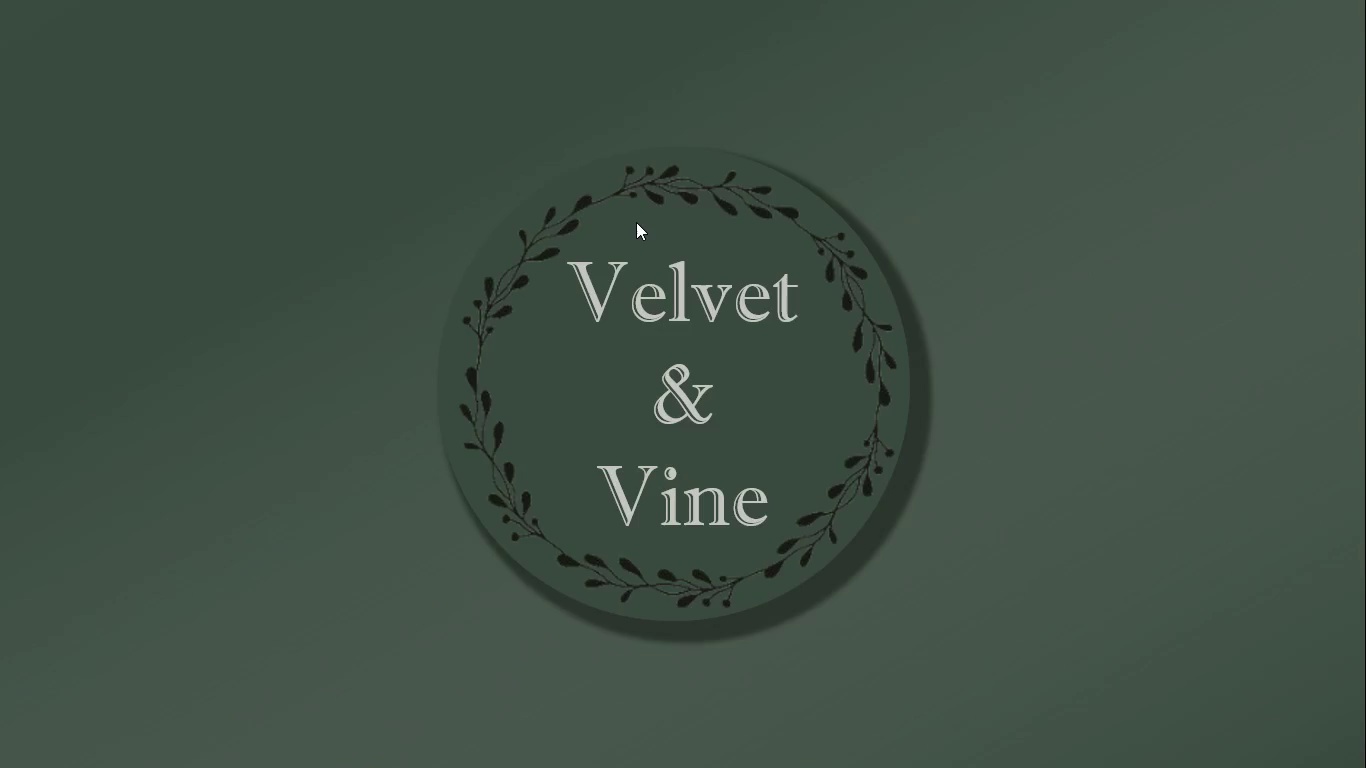 
key(Space)
 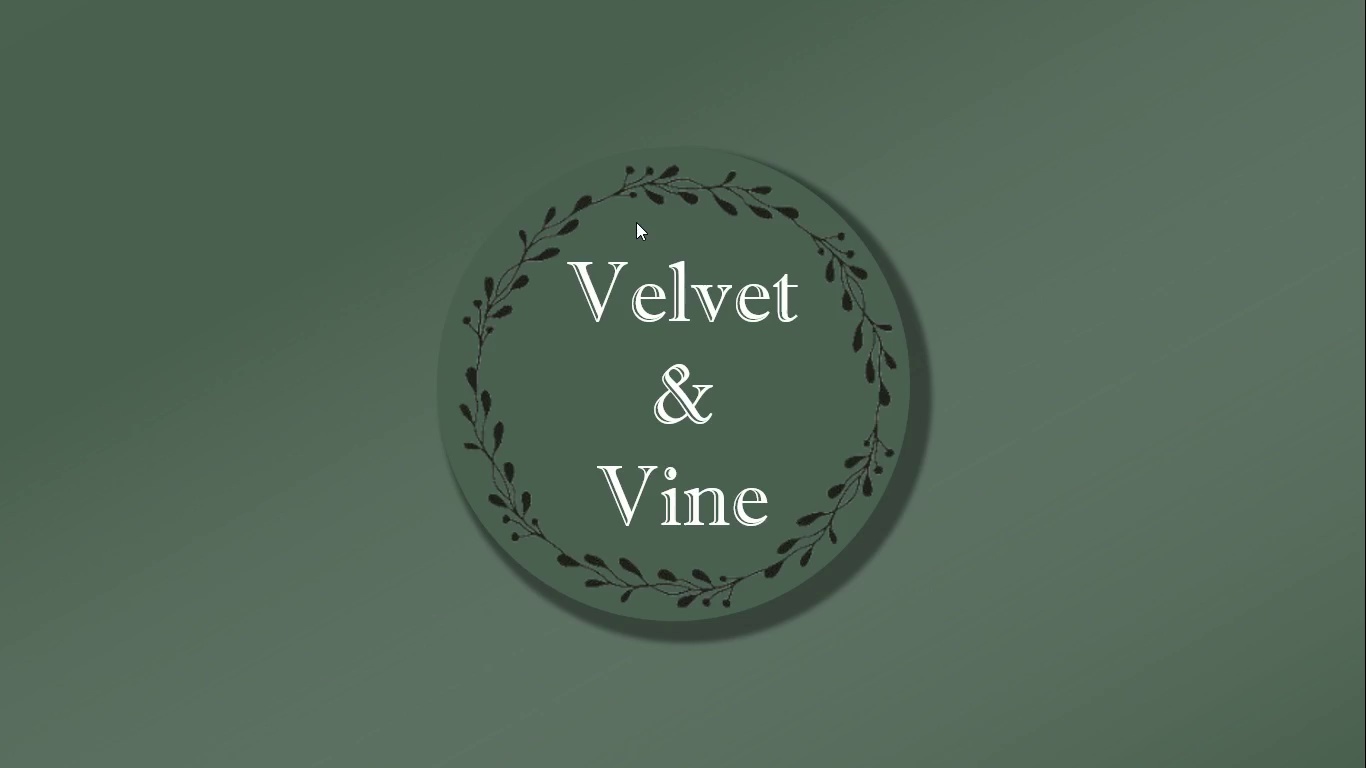 
key(Space)
 